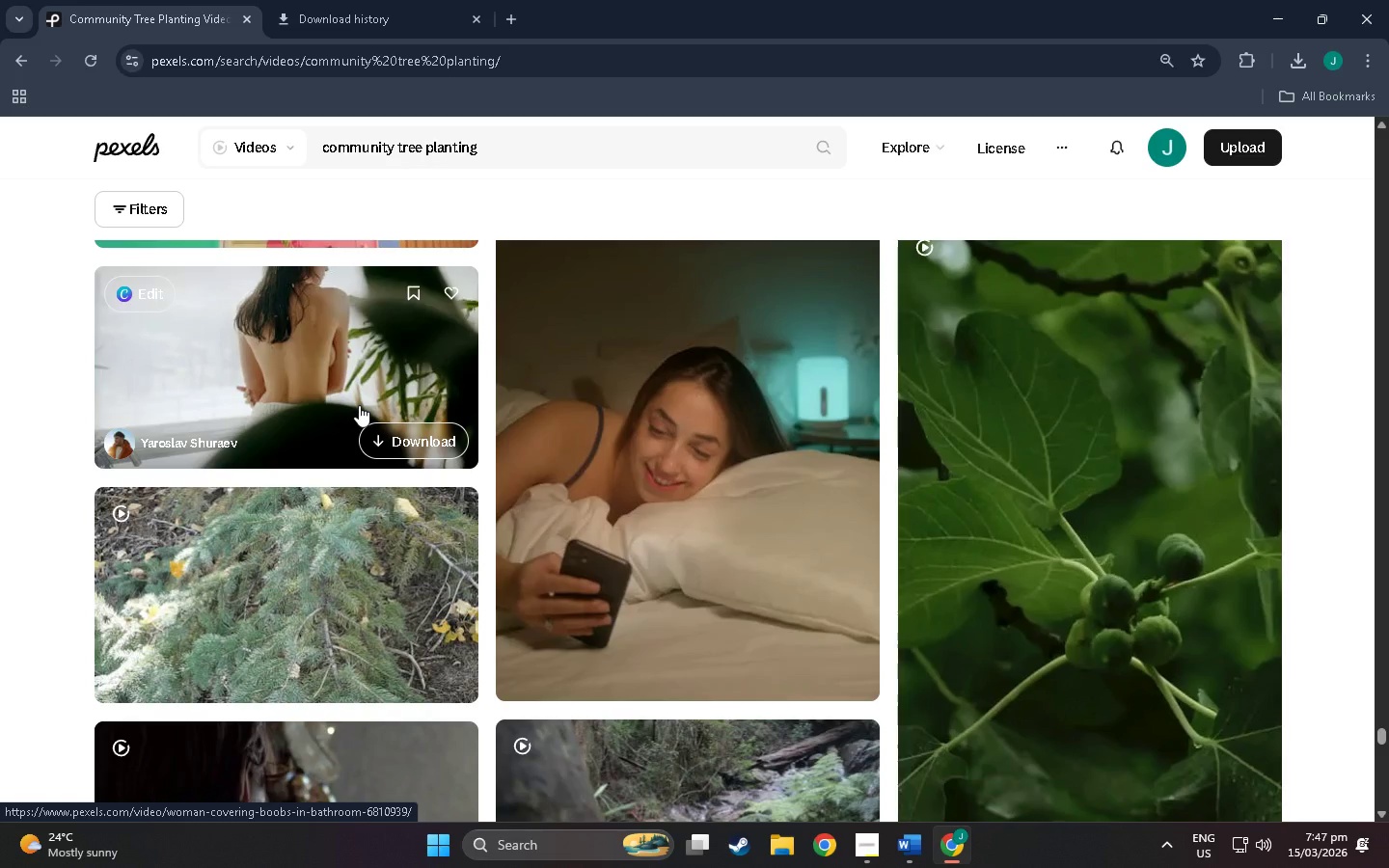 
scroll: coordinate [359, 405], scroll_direction: up, amount: 1.0
 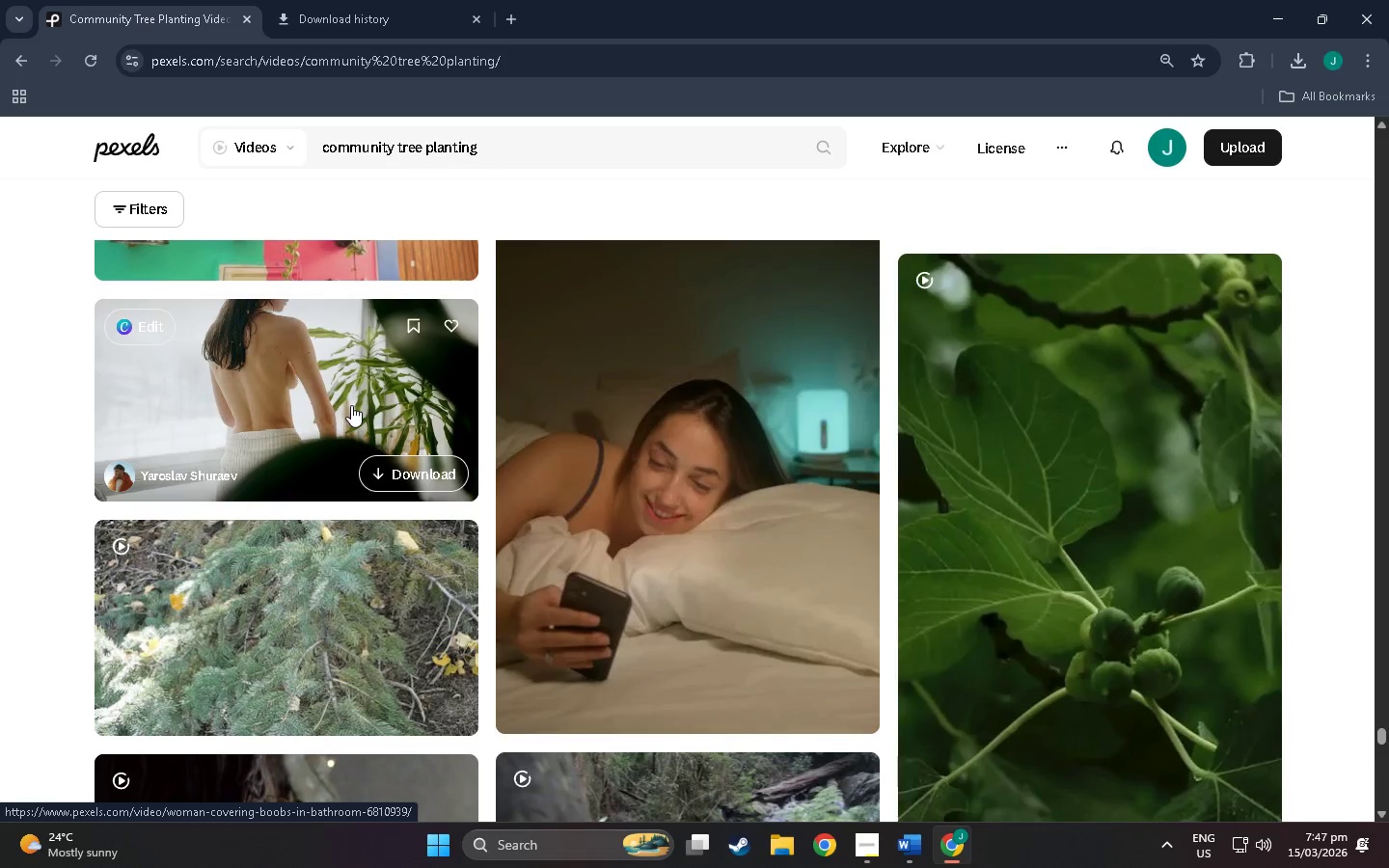 
wait(10.93)
 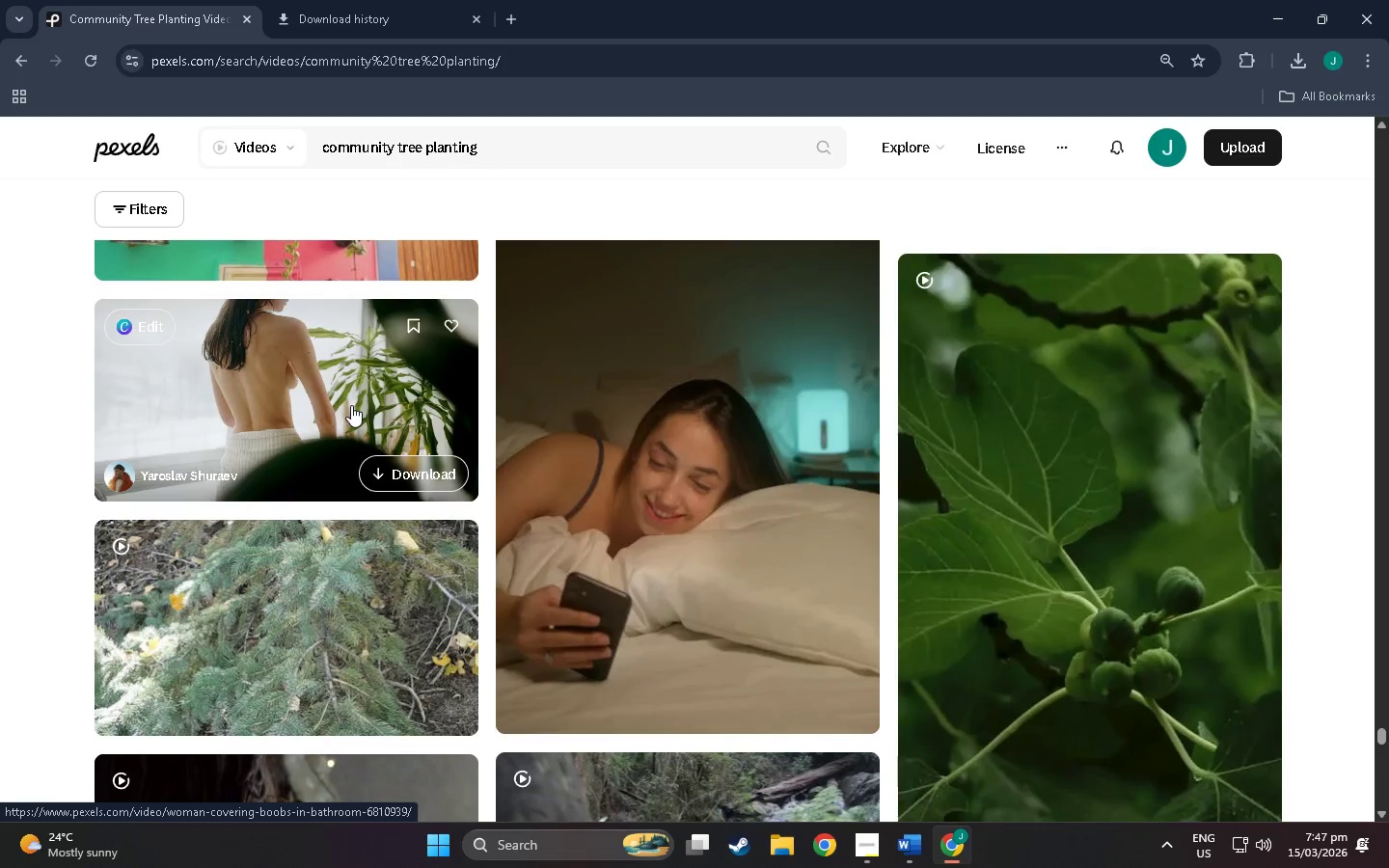 
scroll: coordinate [609, 465], scroll_direction: down, amount: 76.0
 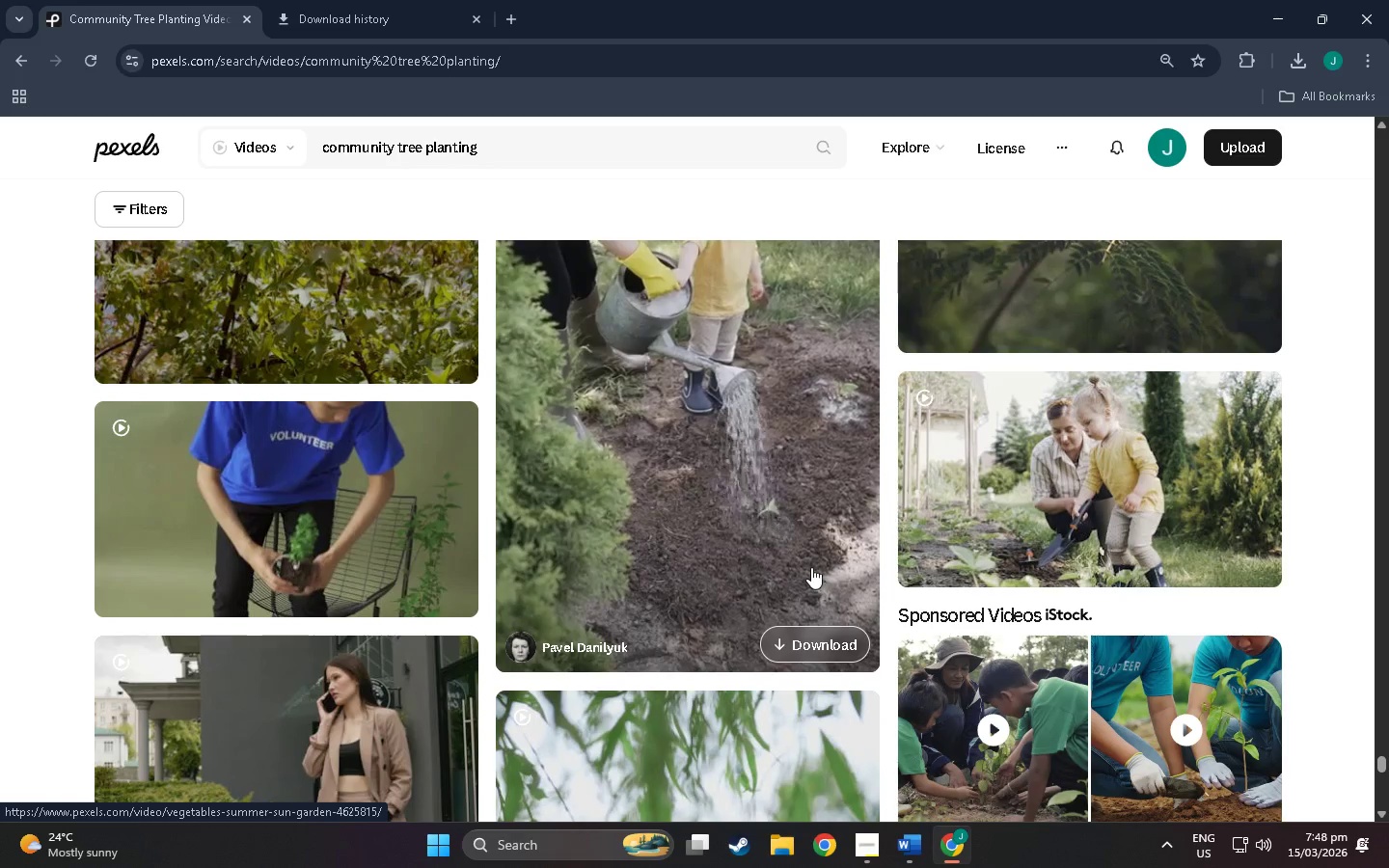 
wait(5.08)
 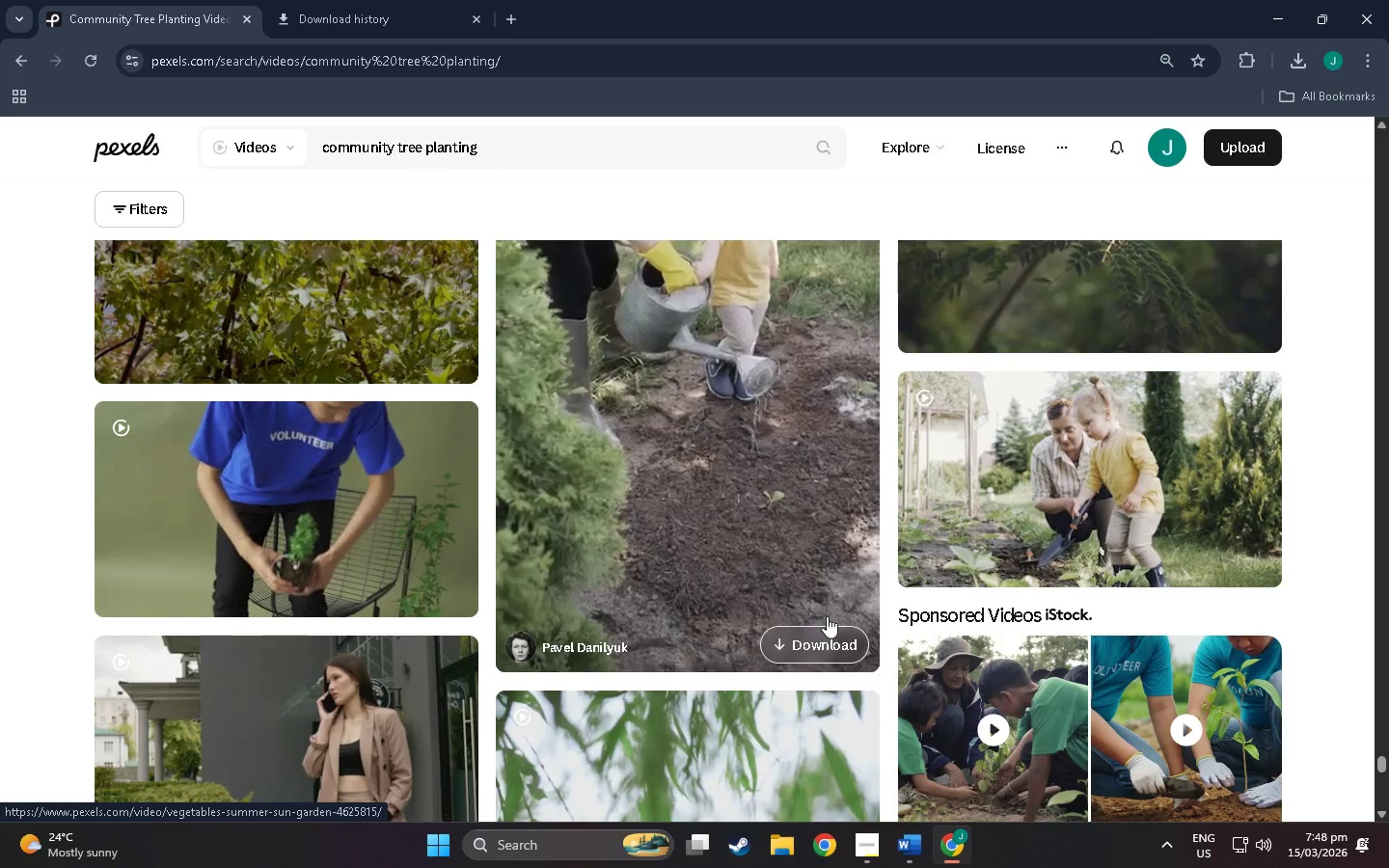 
left_click([825, 652])
 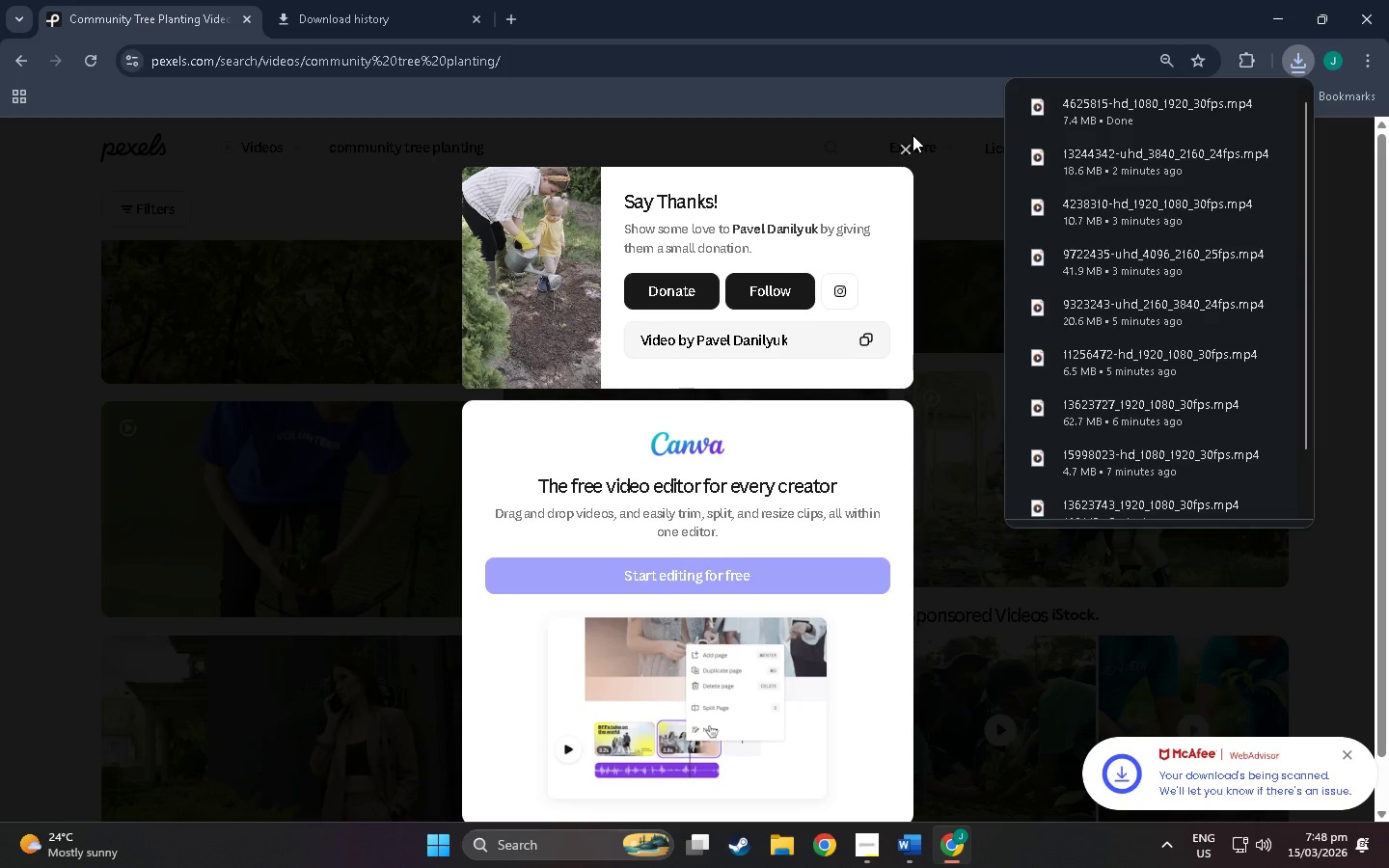 
left_click([910, 141])
 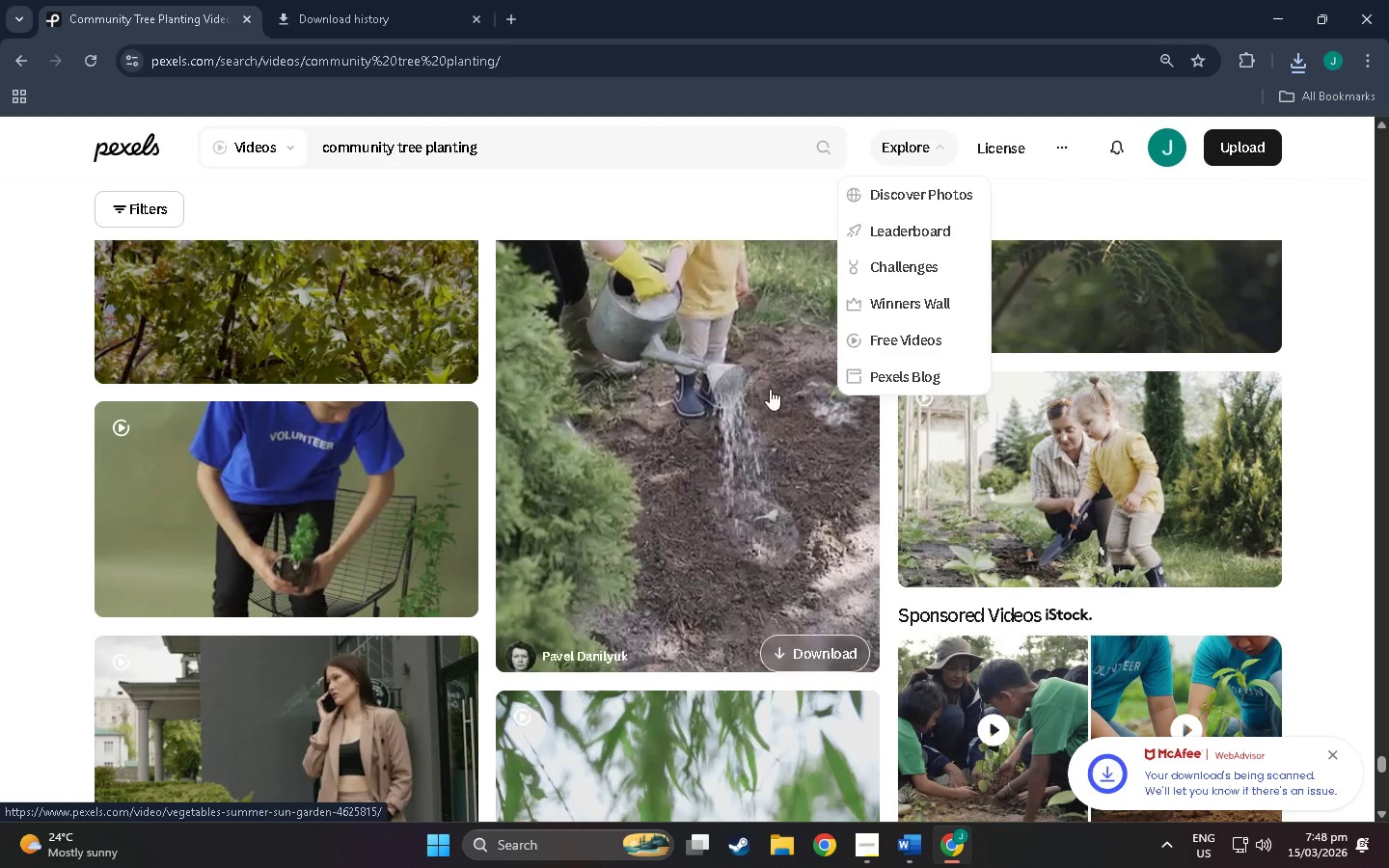 
left_click([770, 389])
 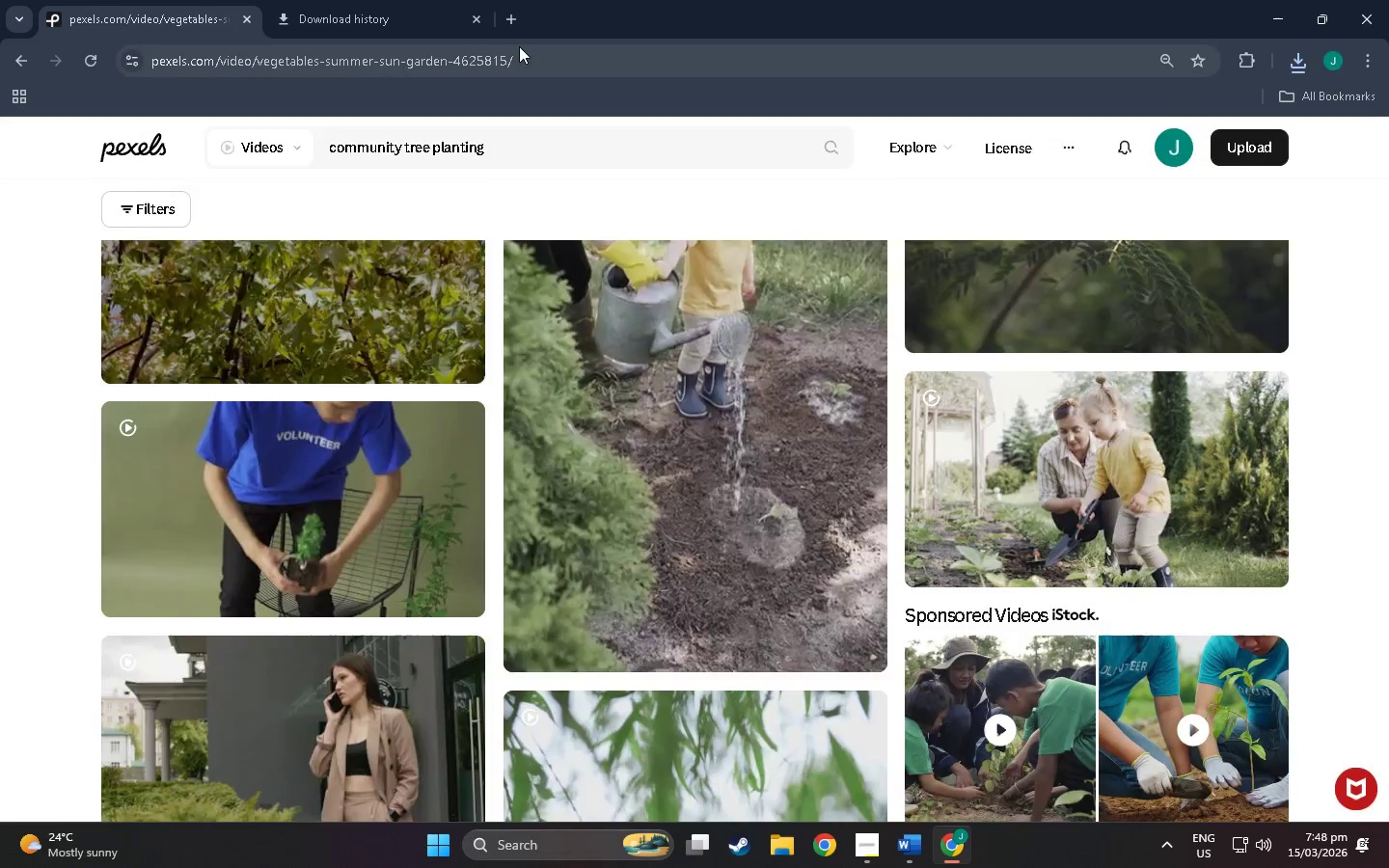 
left_click([523, 54])
 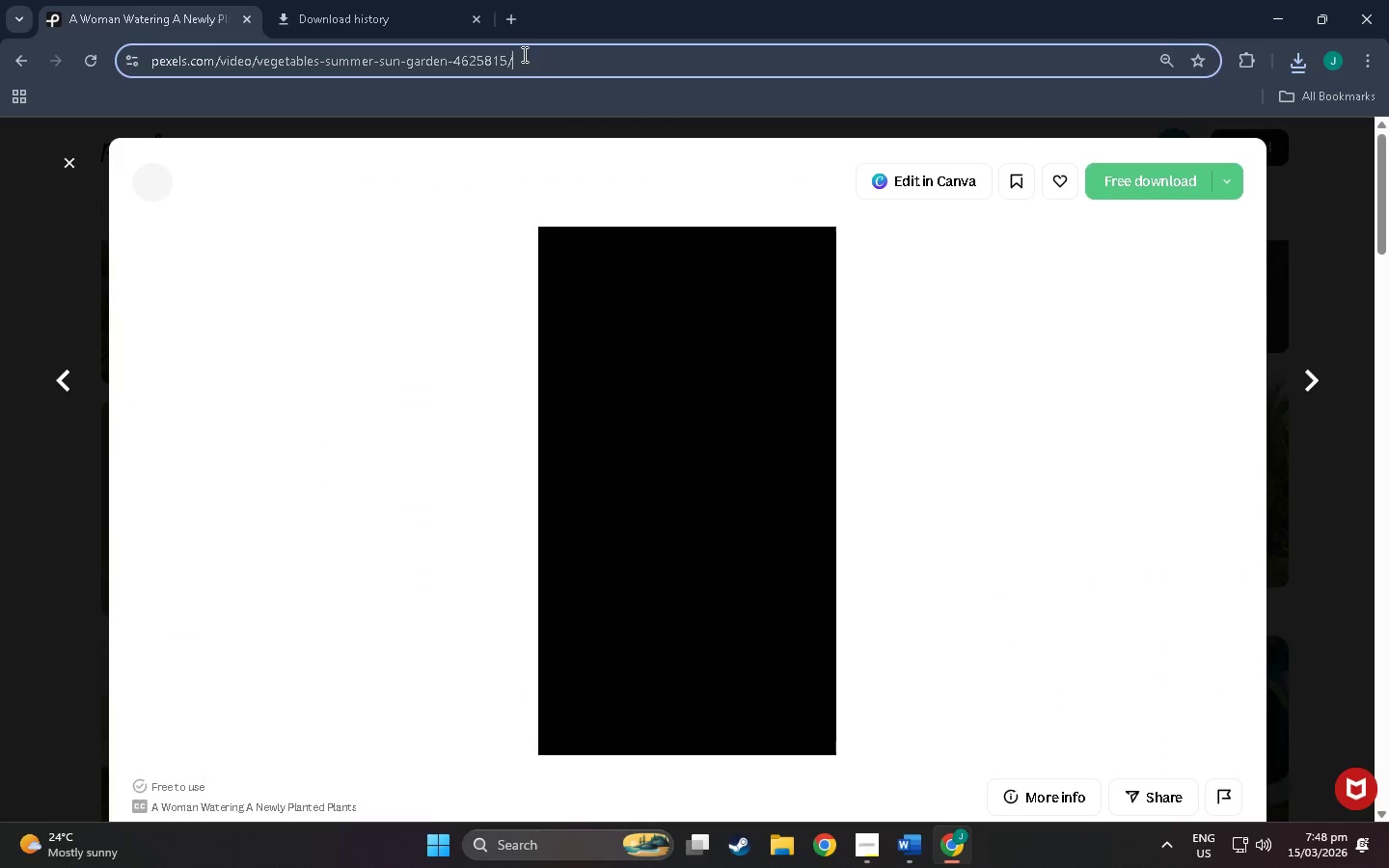 
key(Control+ControlLeft)
 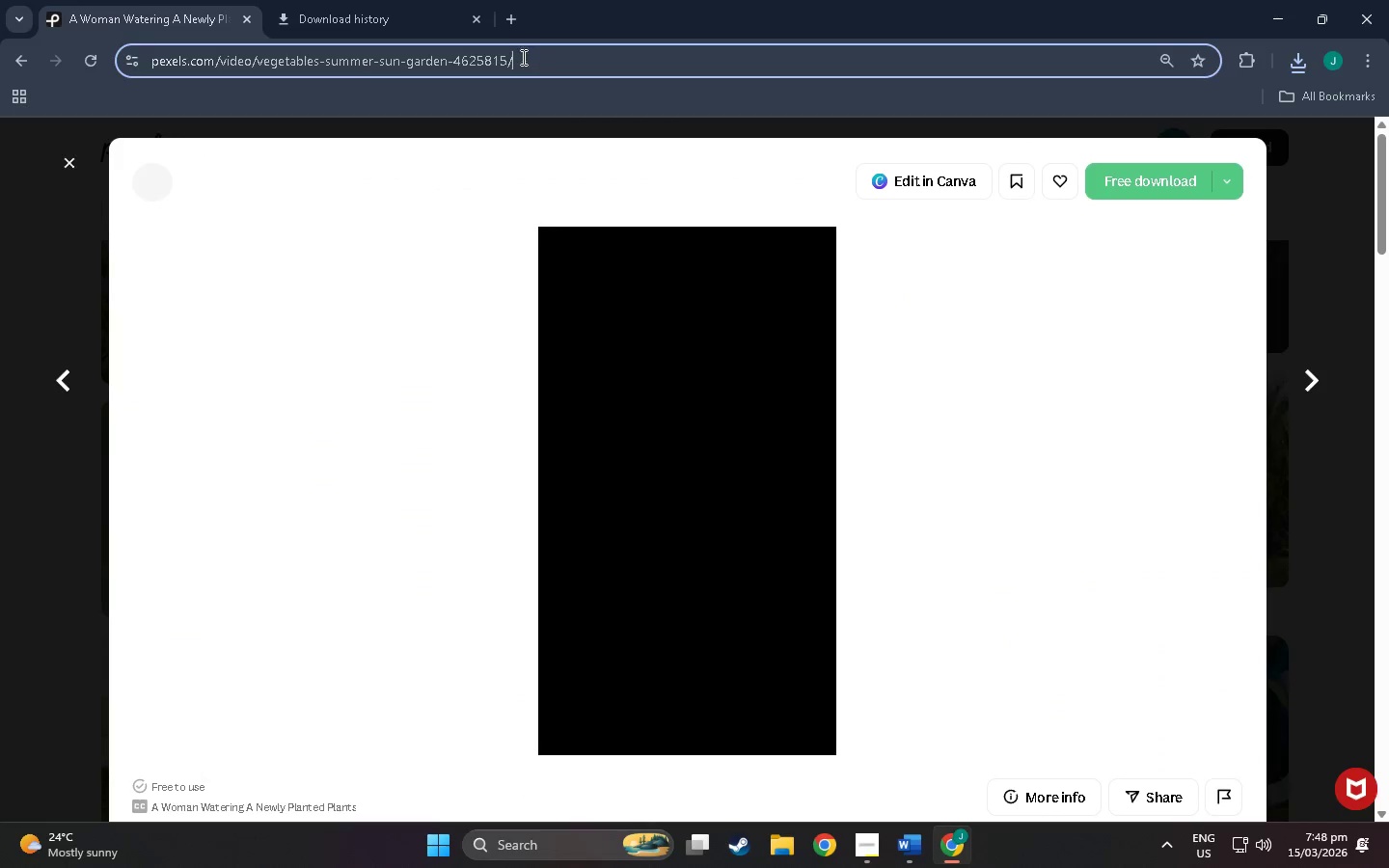 
key(Control+C)
 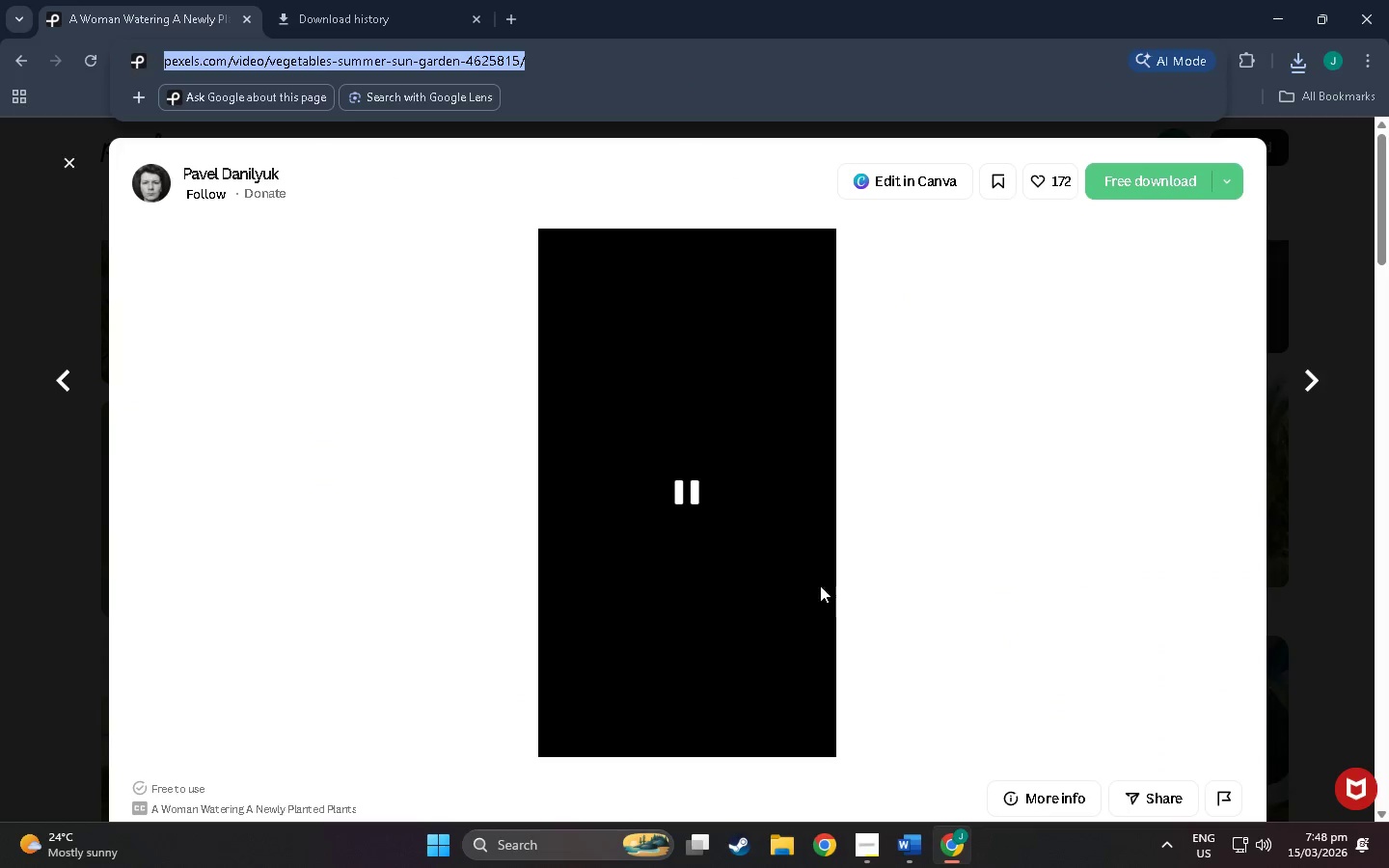 
key(Control+ControlLeft)
 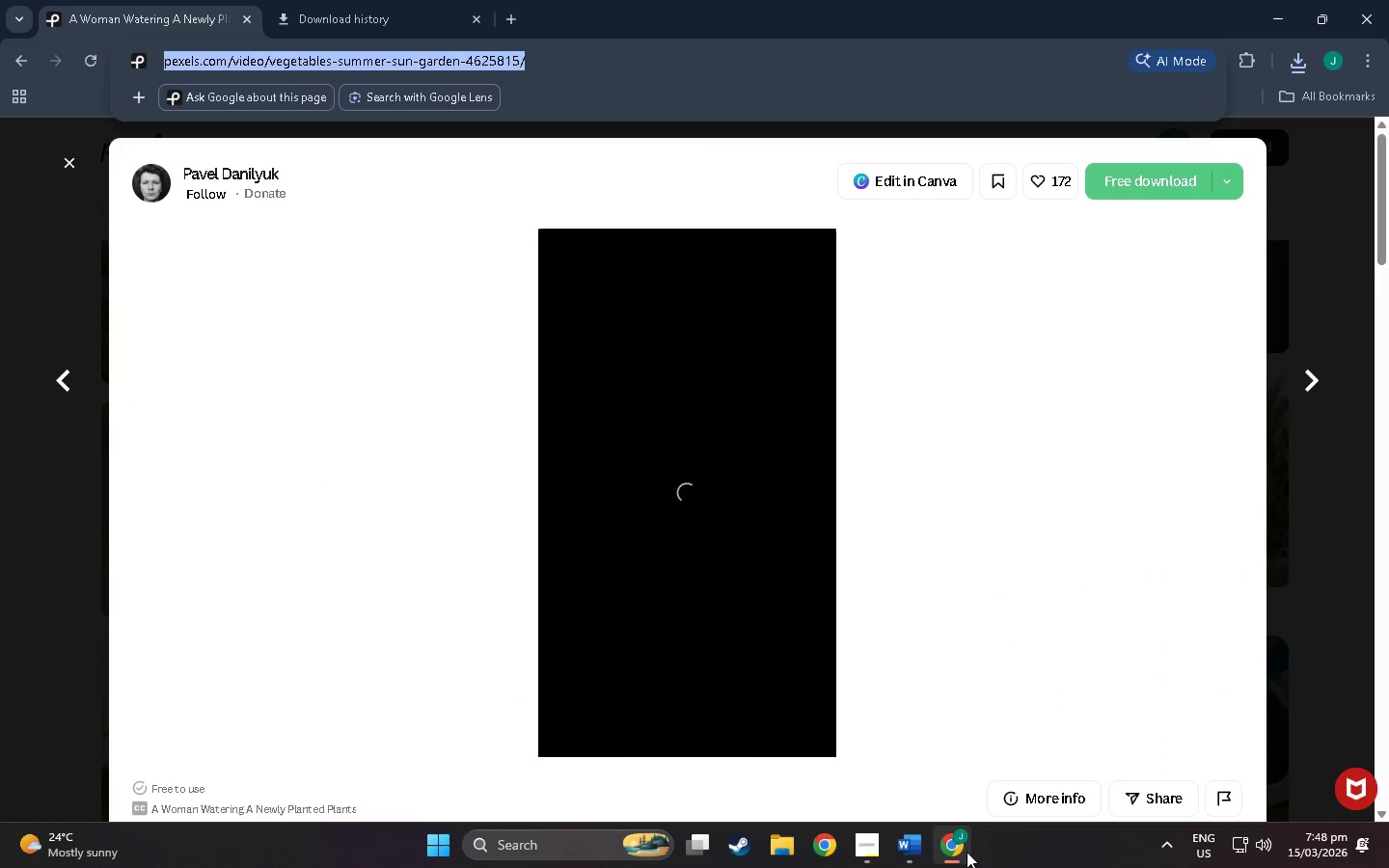 
key(Control+C)
 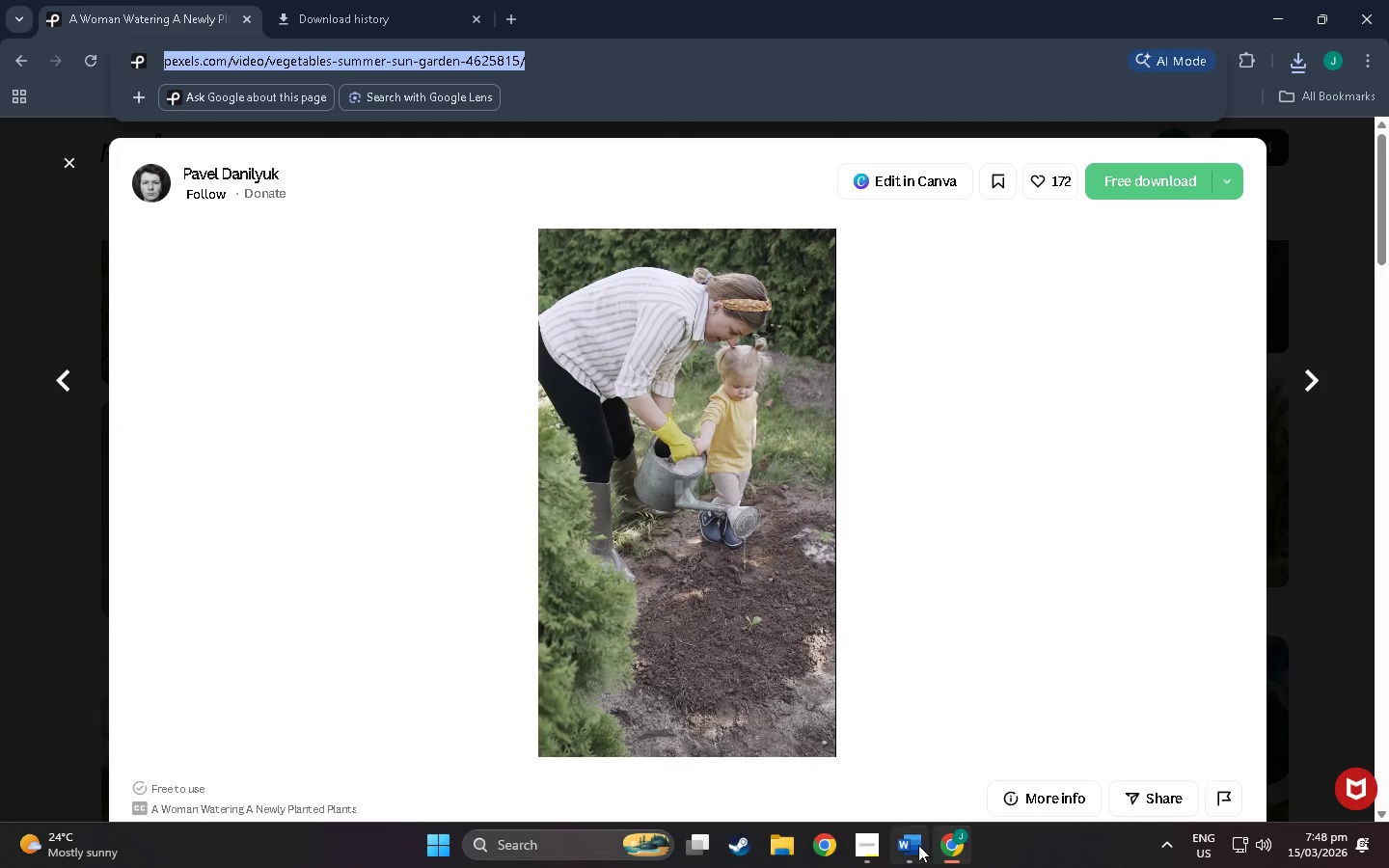 
left_click([918, 844])
 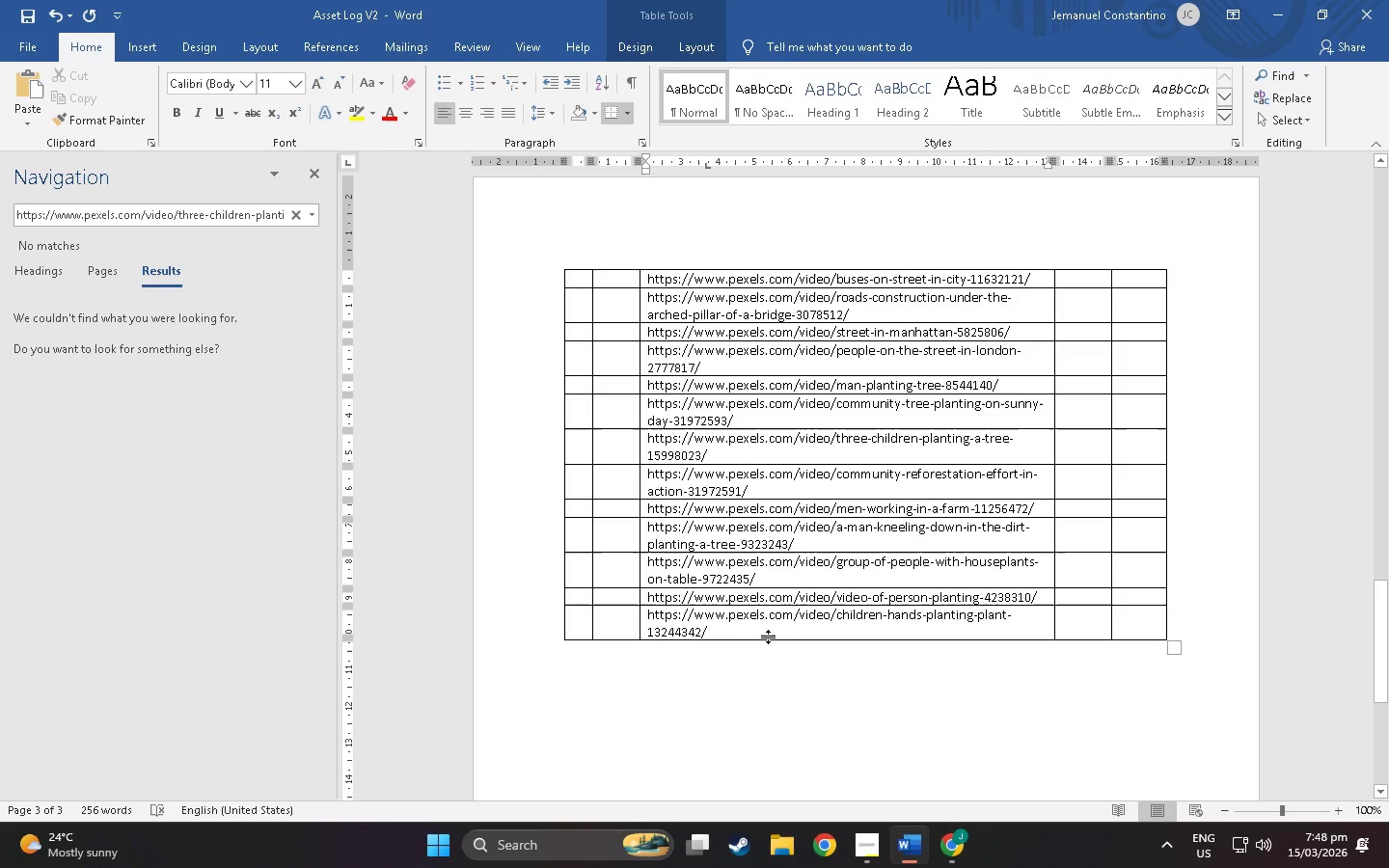 
left_click([761, 633])
 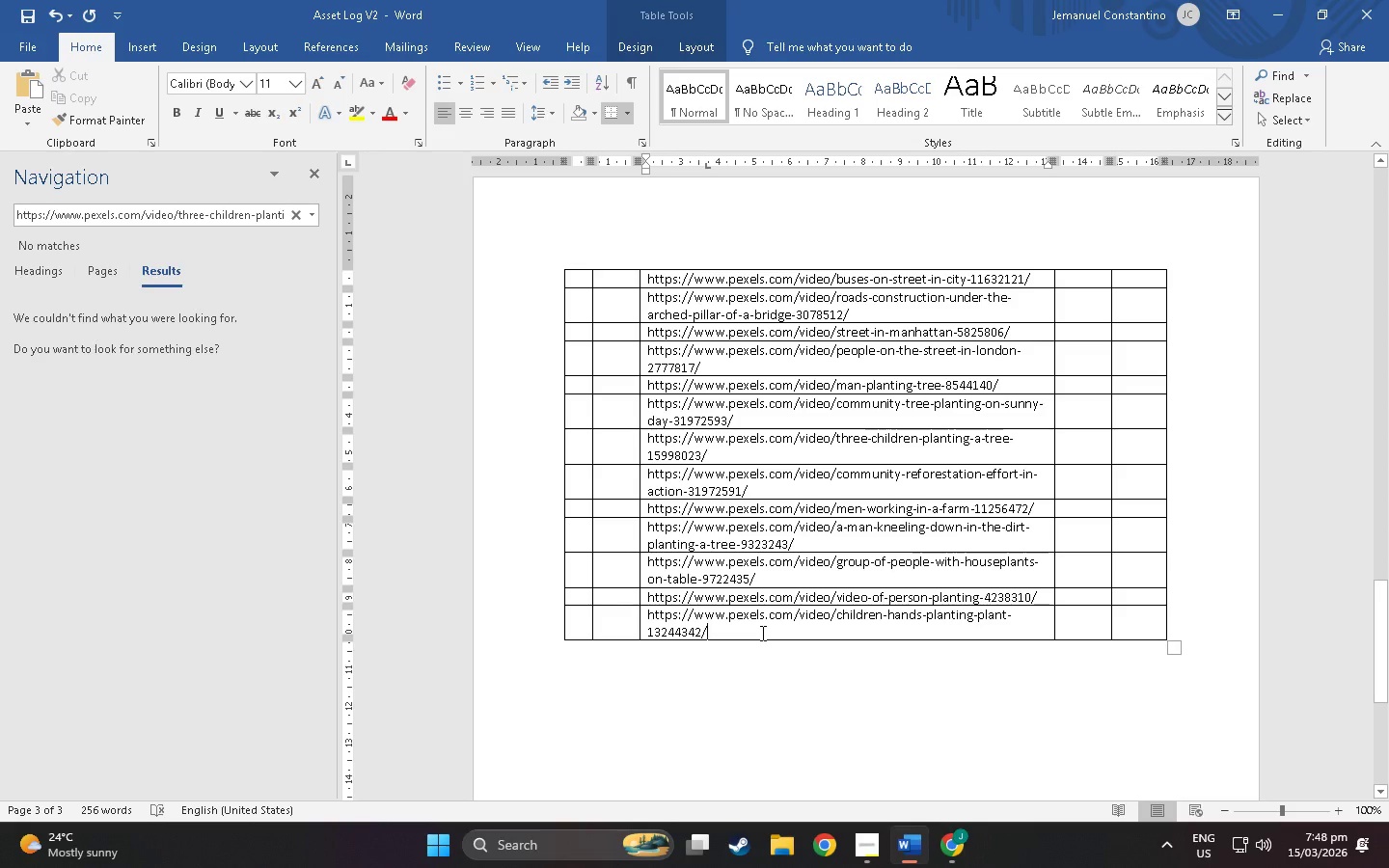 
right_click([761, 633])
 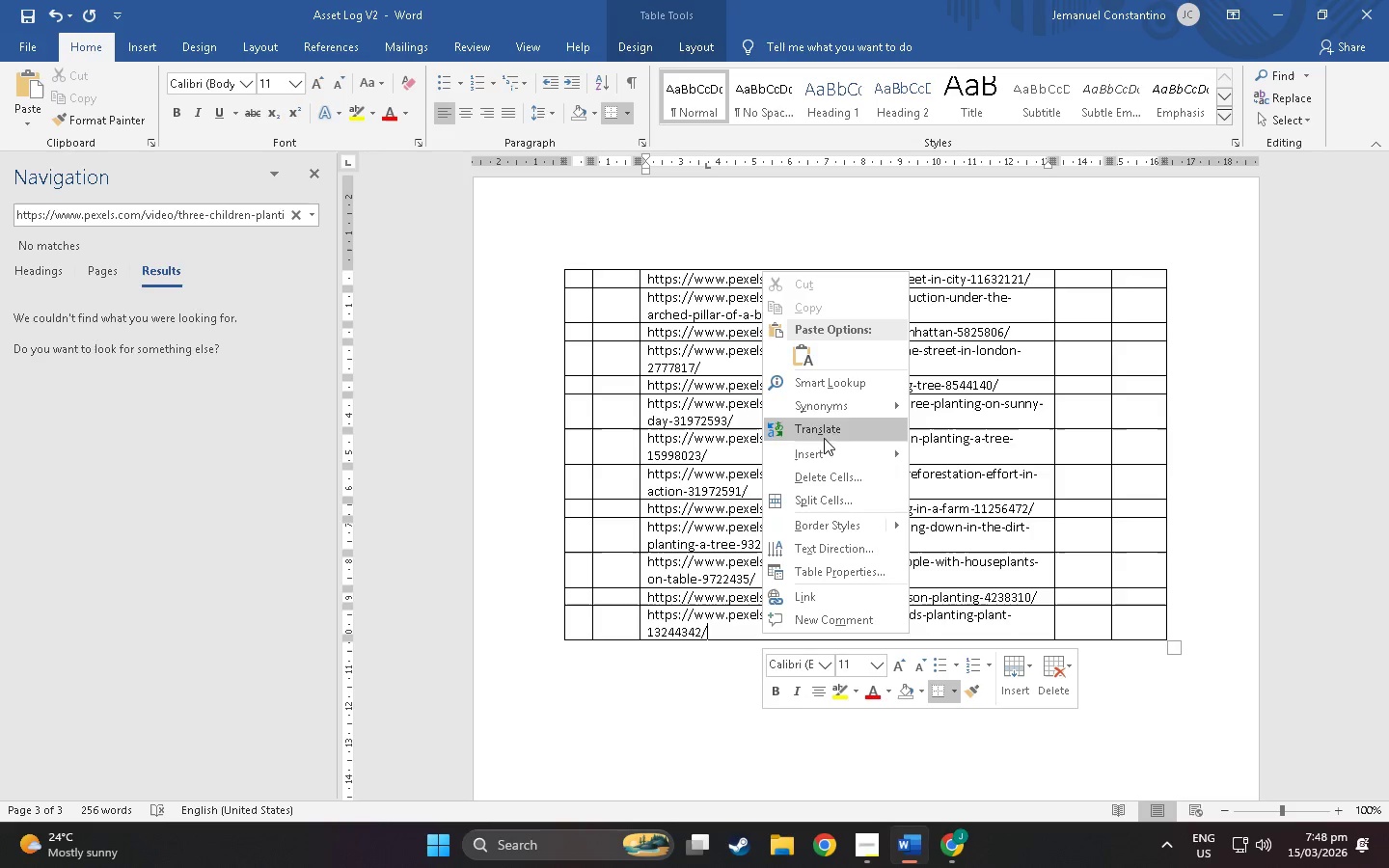 
left_click([827, 449])
 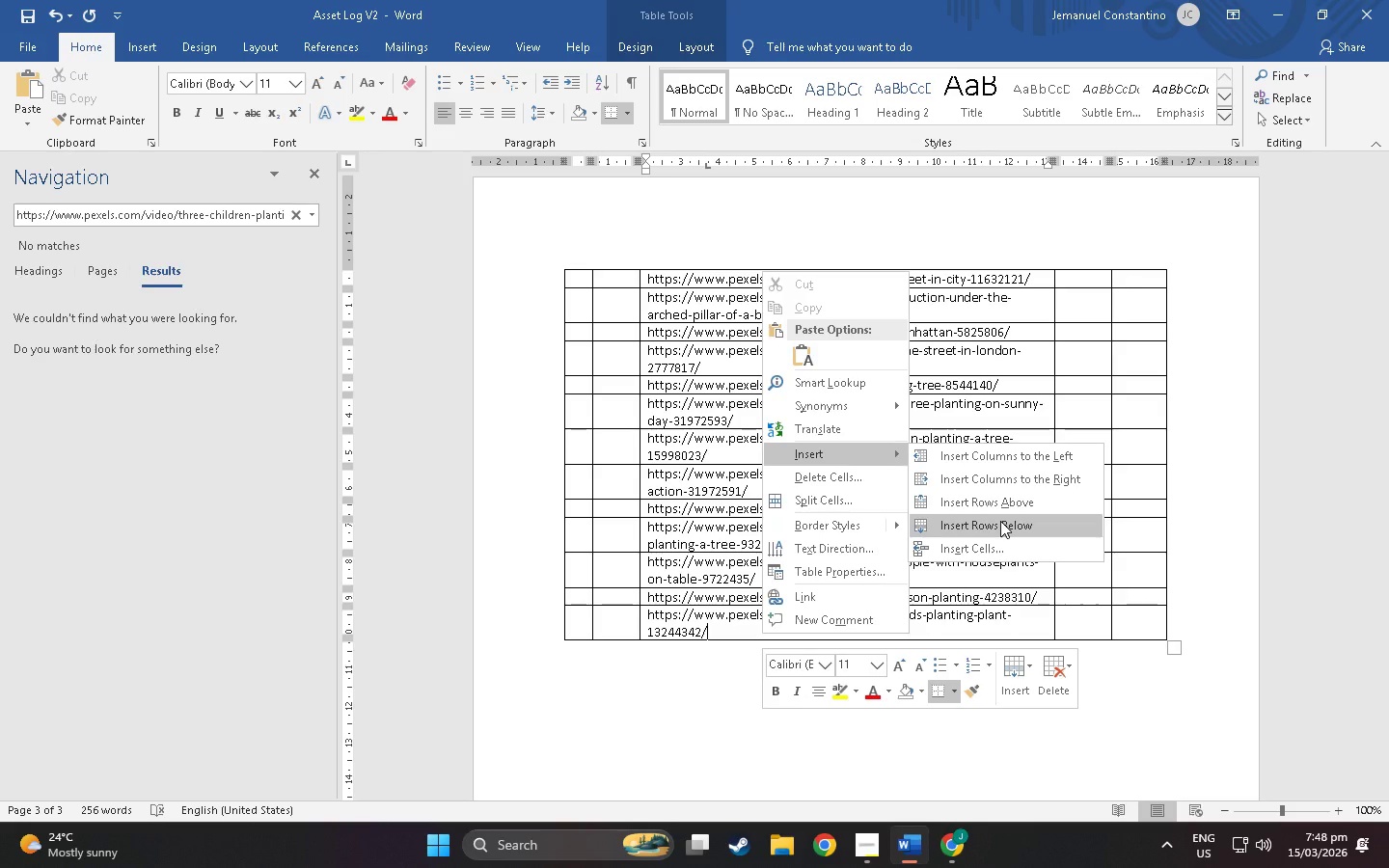 
left_click([1000, 521])
 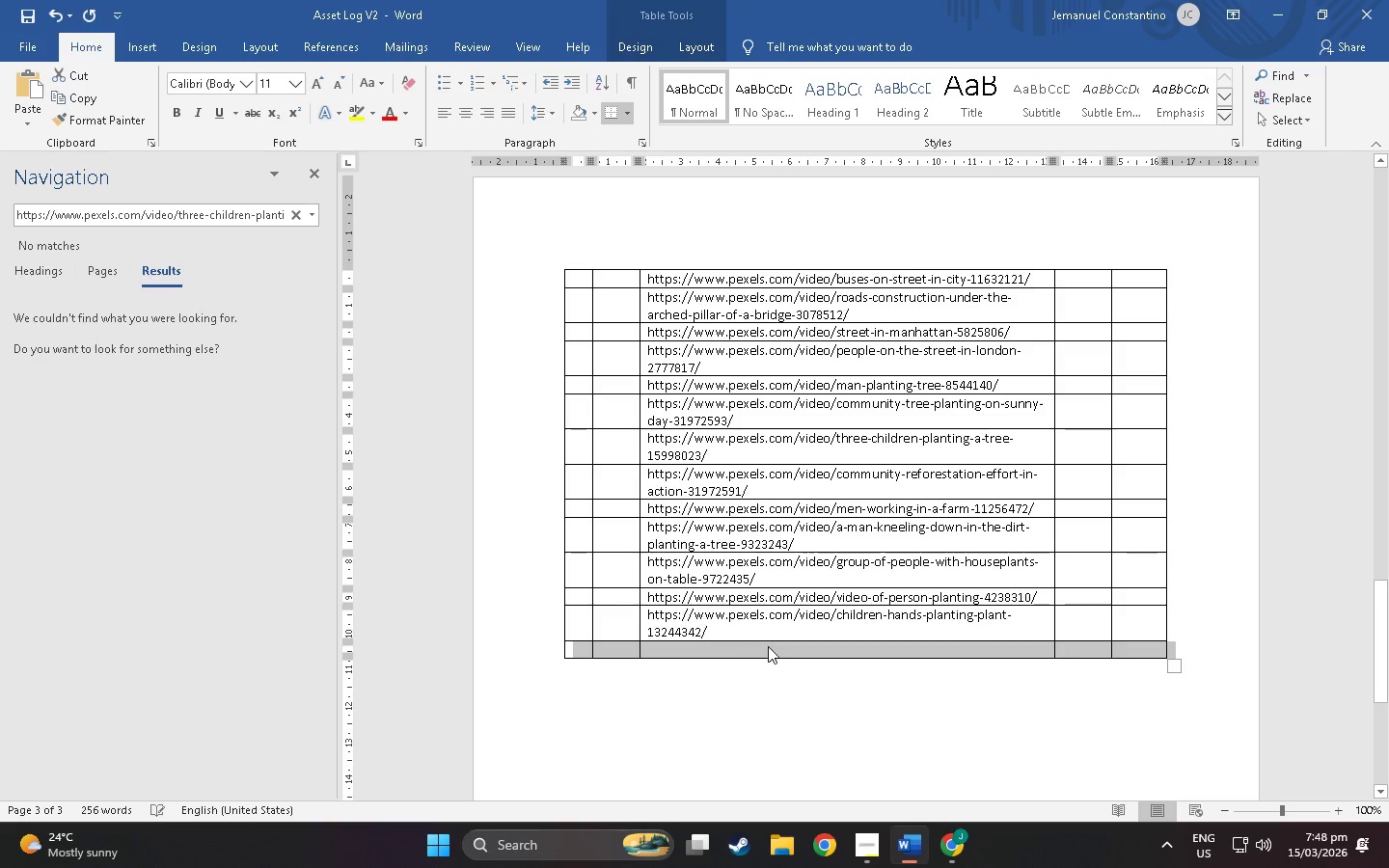 
left_click([768, 646])
 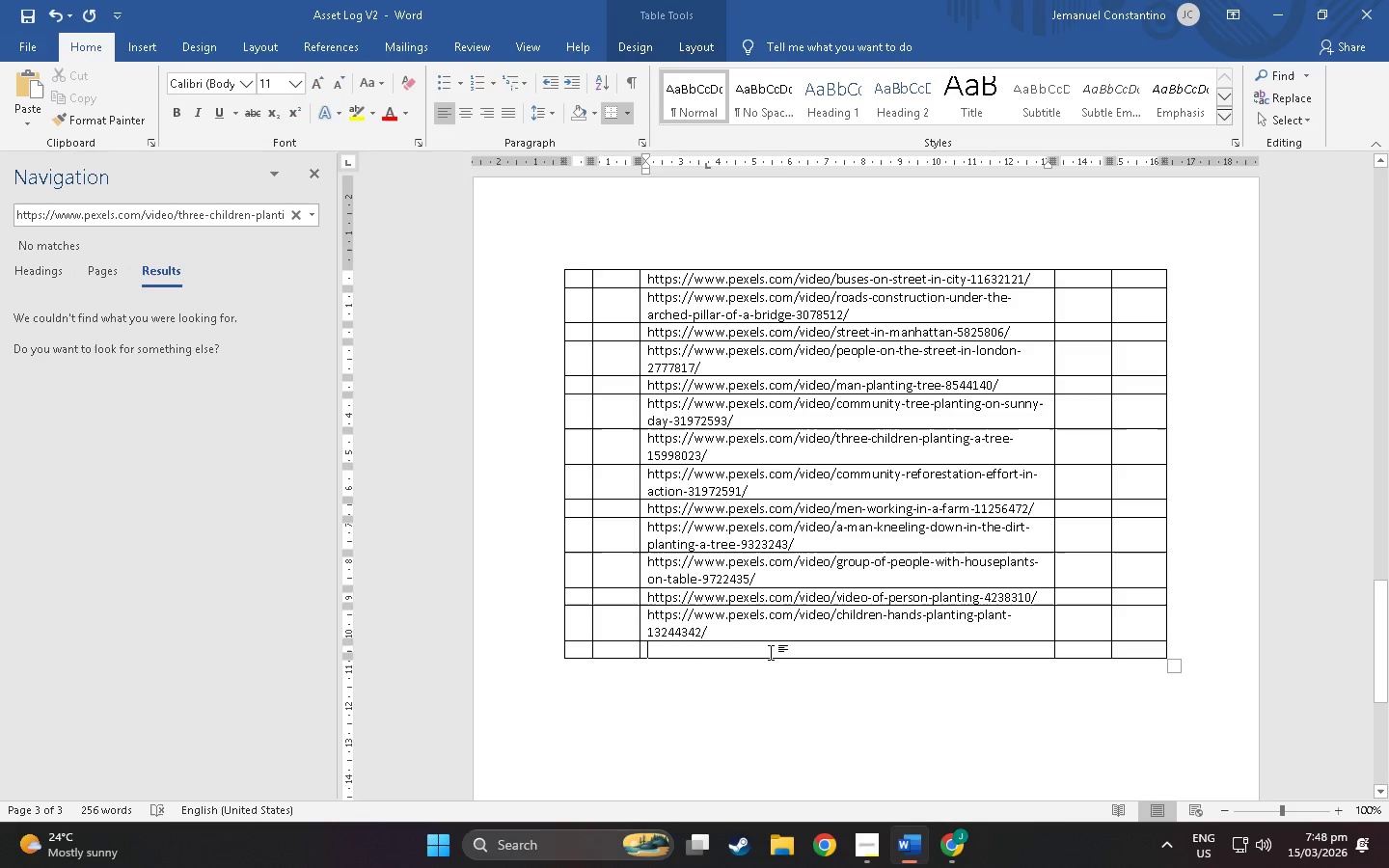 
key(Control+V)
 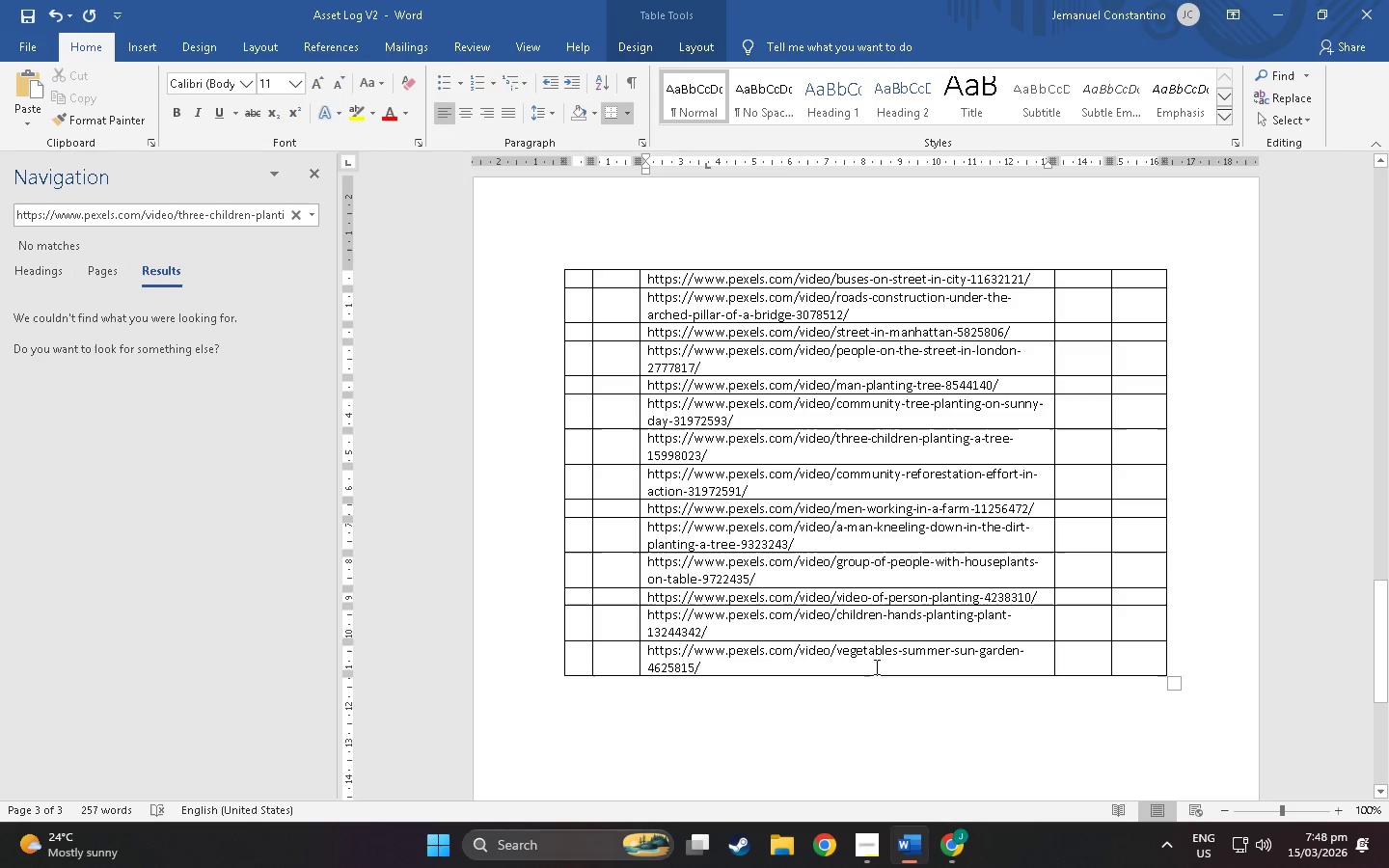 
left_click([870, 662])
 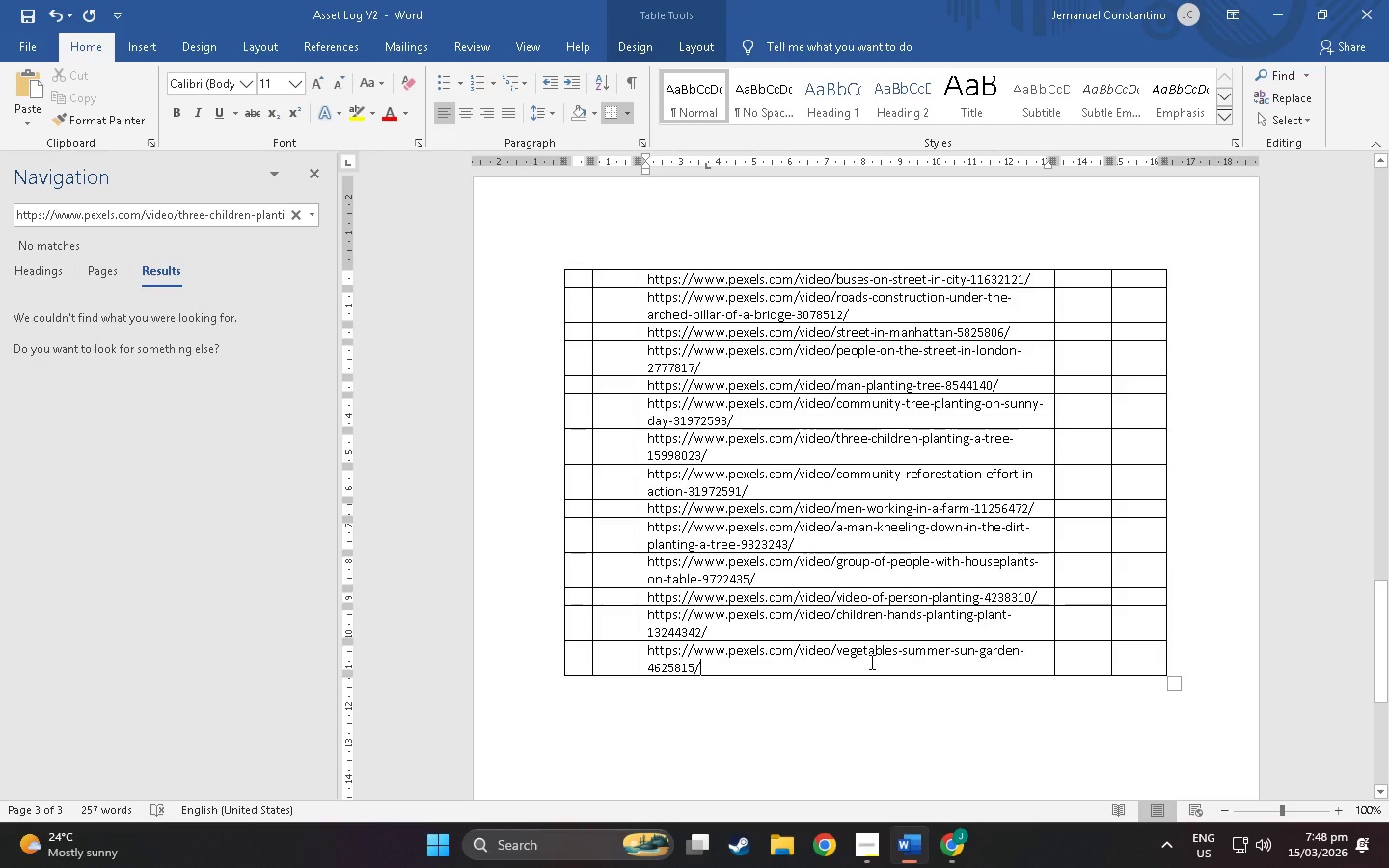 
right_click([870, 662])
 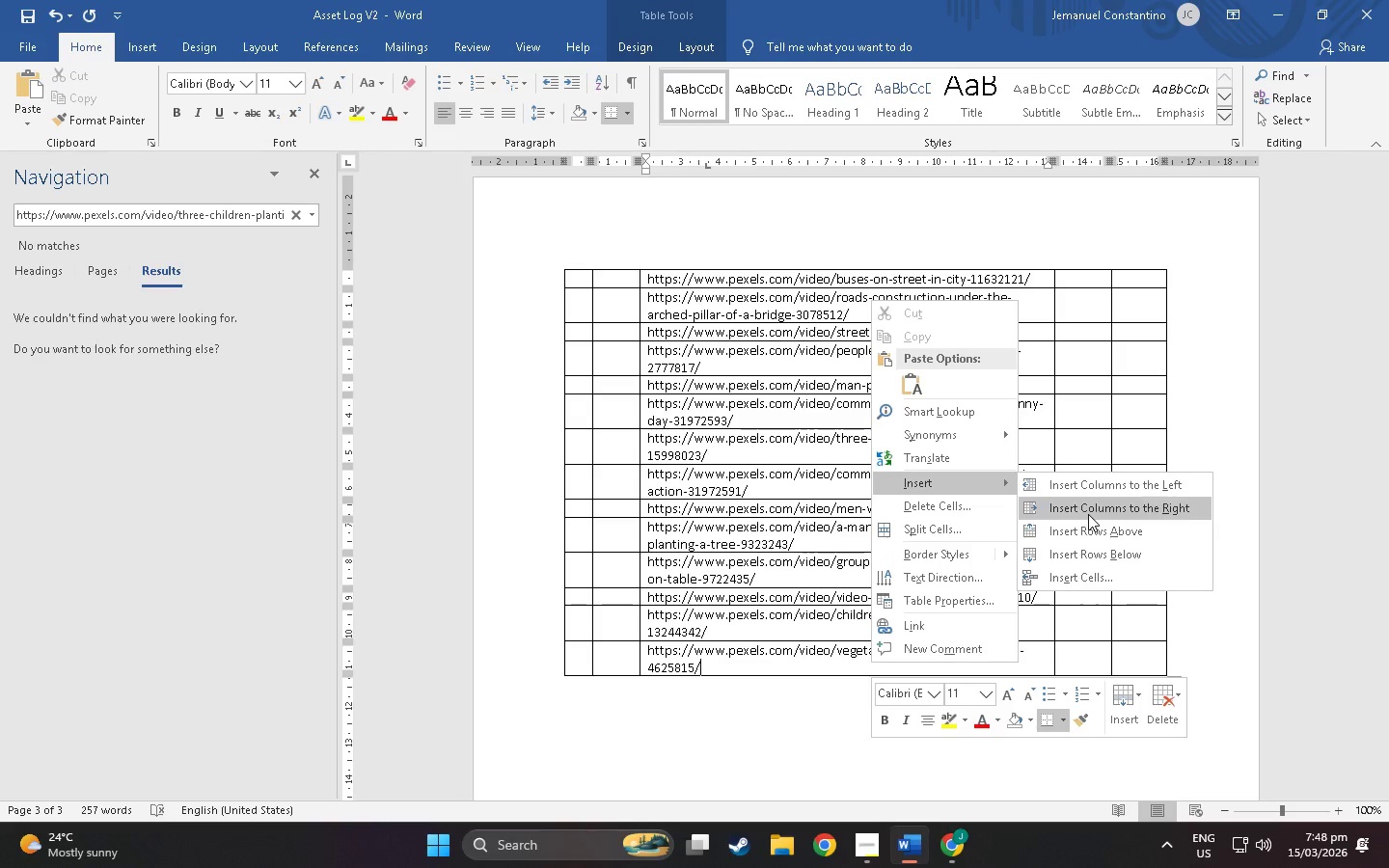 
left_click([1096, 548])
 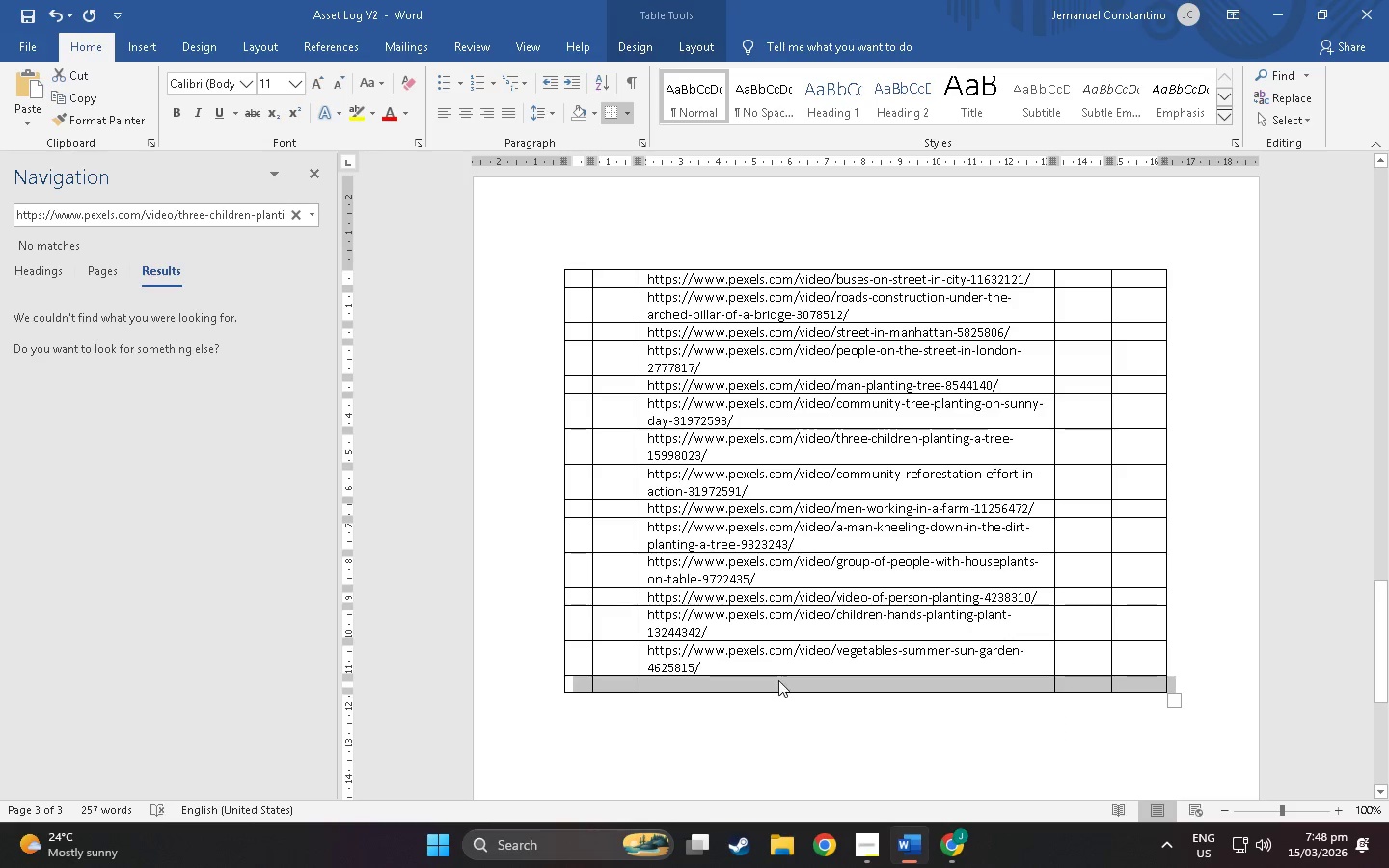 
left_click([778, 680])
 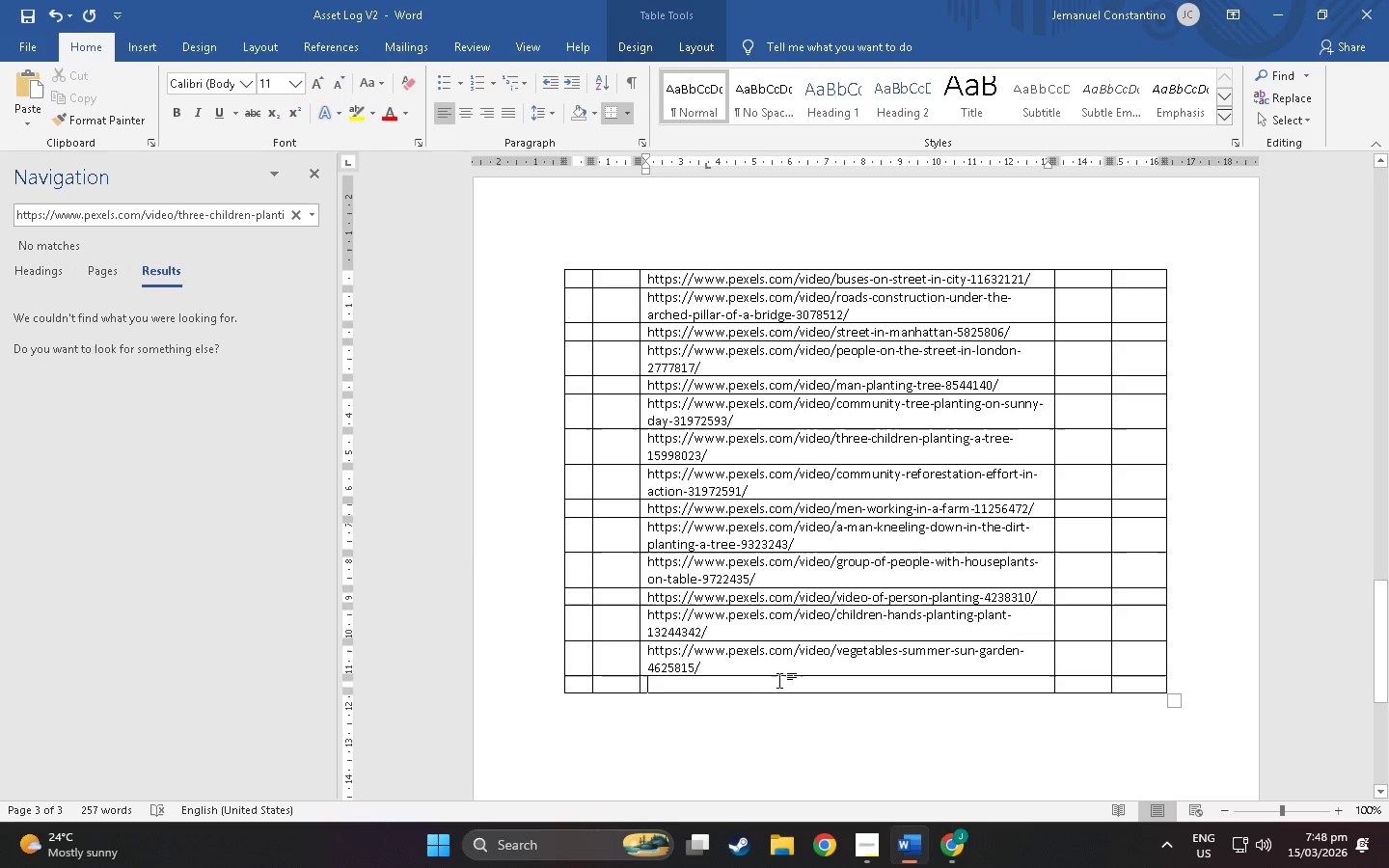 
key(Alt+AltLeft)
 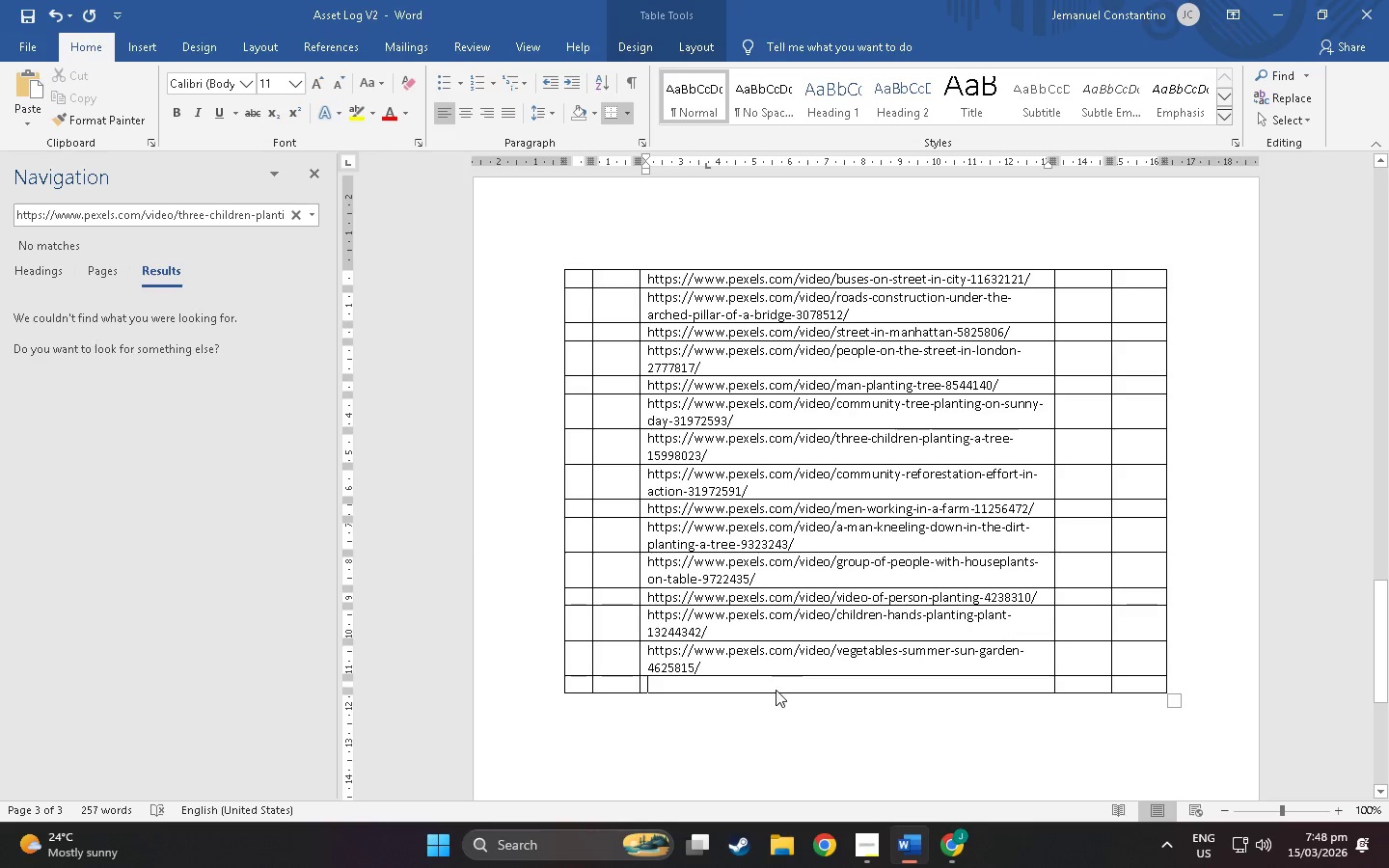 
key(Alt+Tab)
 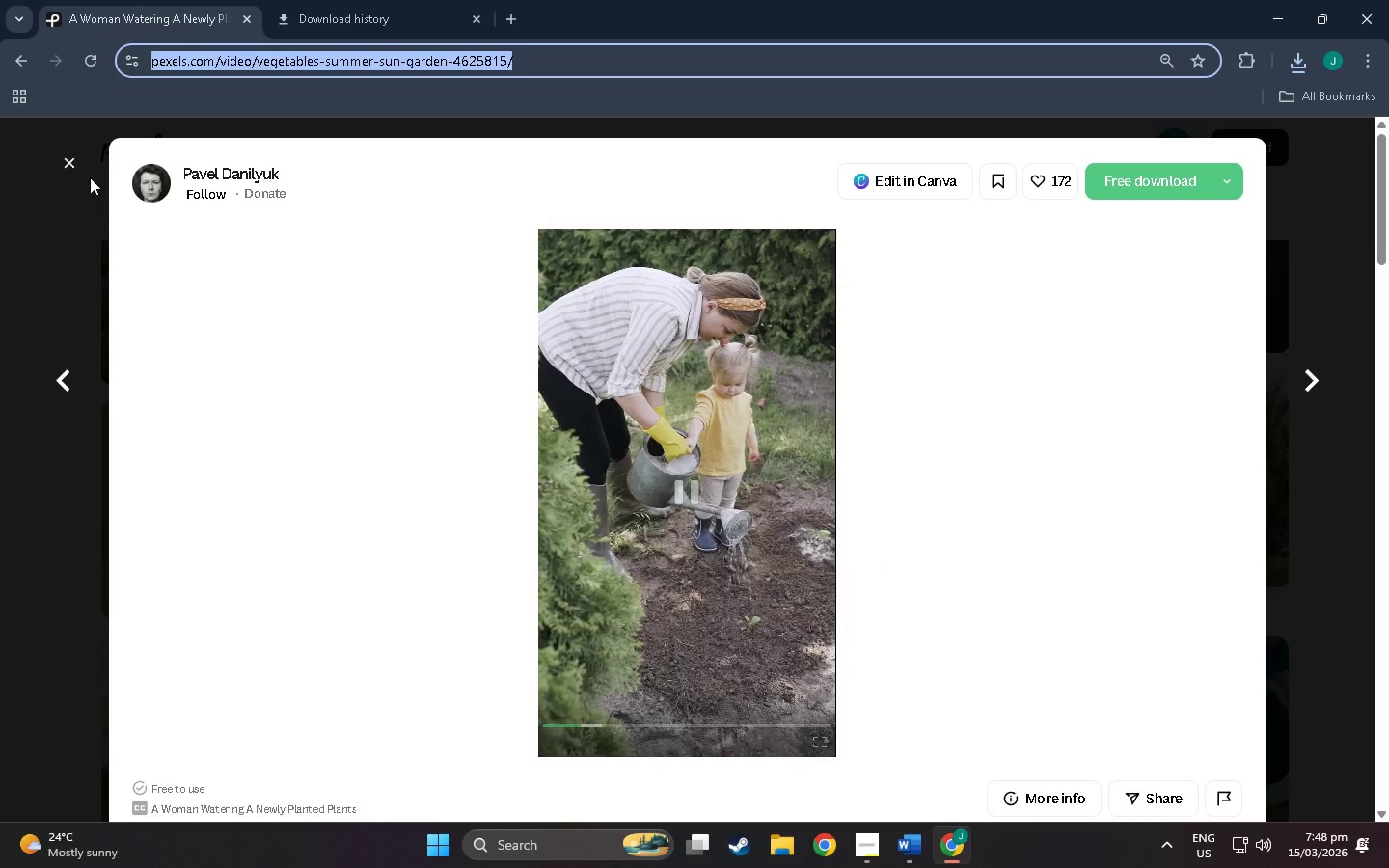 
left_click([71, 168])
 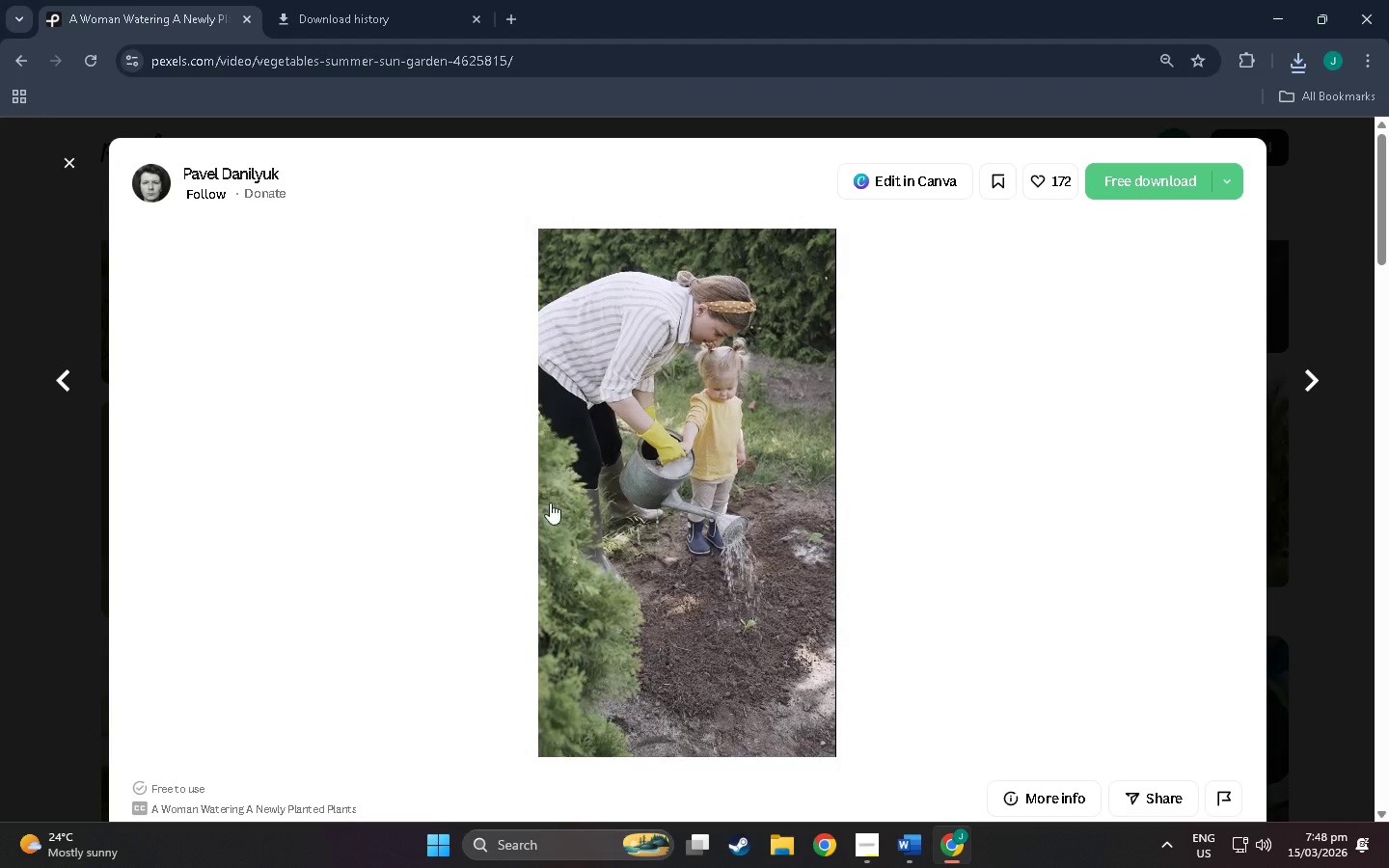 
scroll: coordinate [641, 500], scroll_direction: down, amount: 226.0
 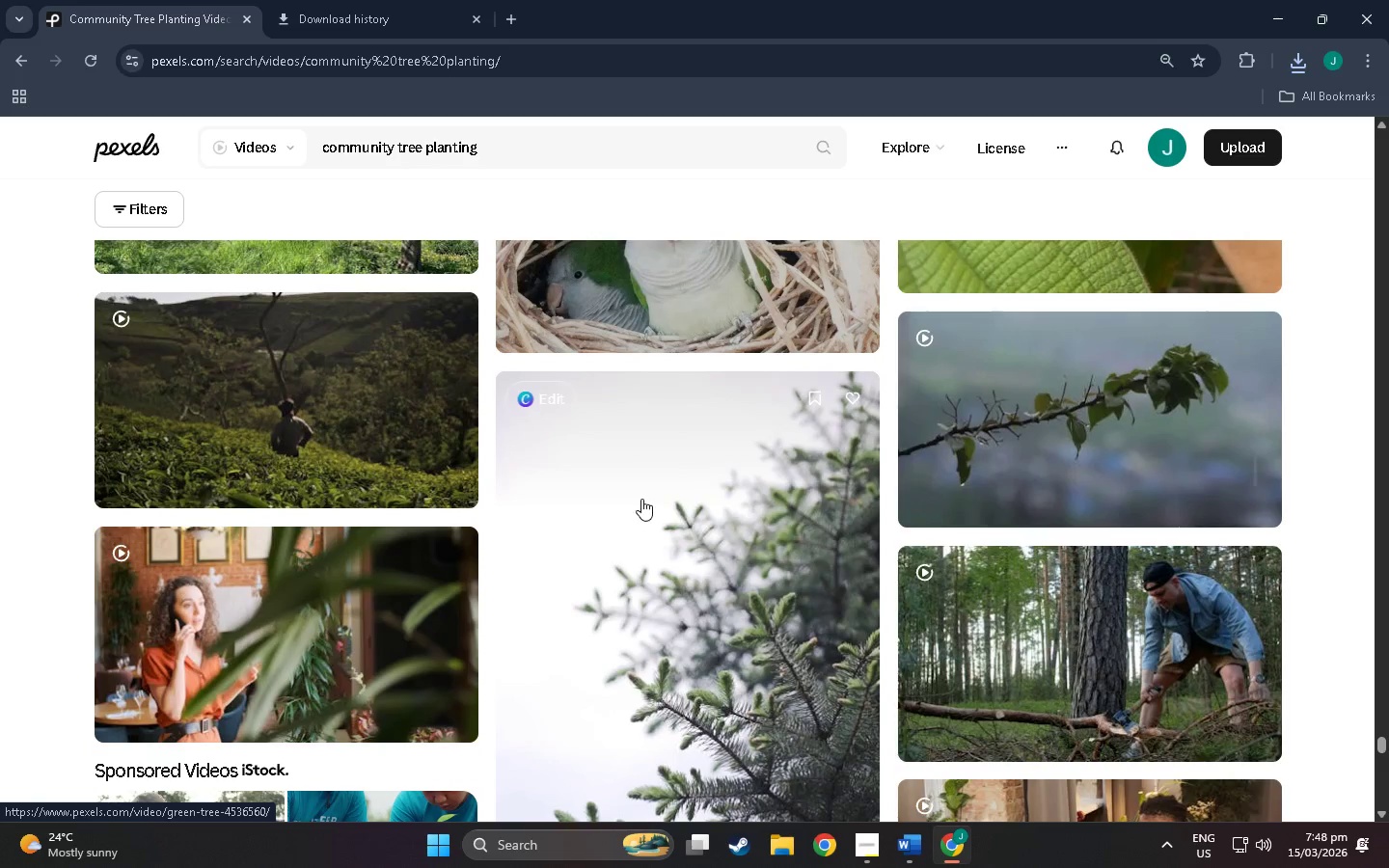 
scroll: coordinate [447, 543], scroll_direction: down, amount: 152.0
 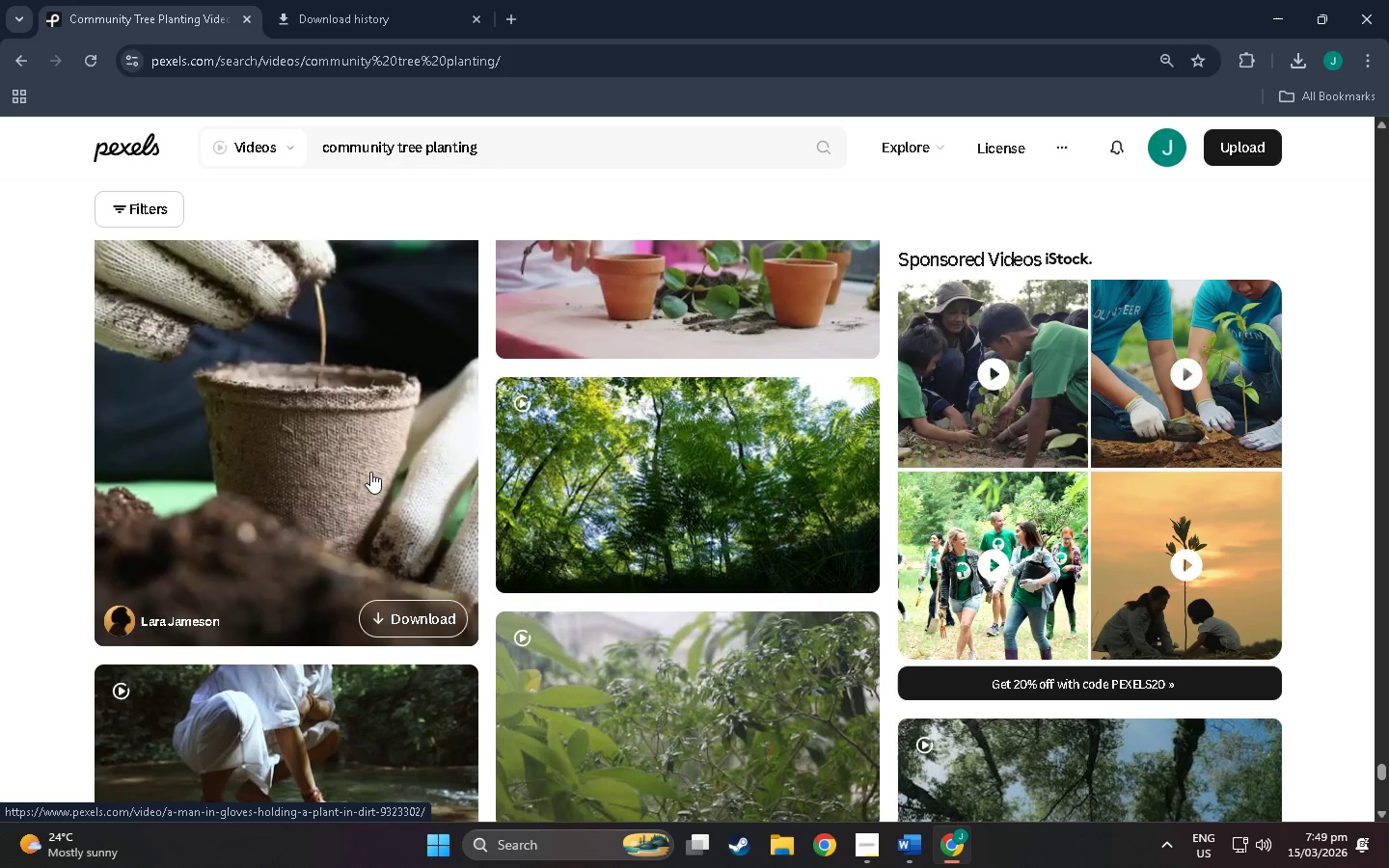 
scroll: coordinate [370, 478], scroll_direction: up, amount: 7.0
 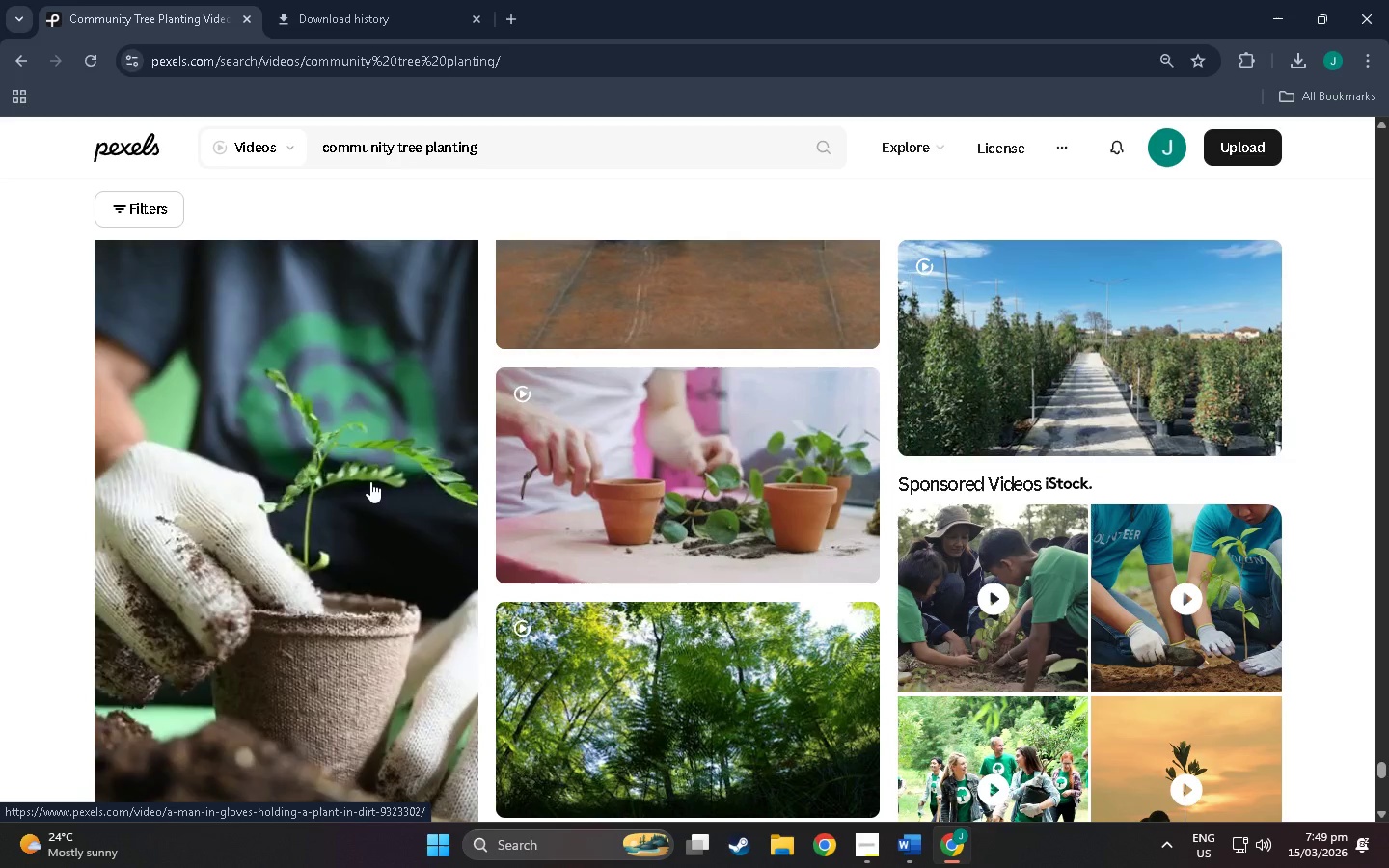 
scroll: coordinate [643, 587], scroll_direction: down, amount: 156.0
 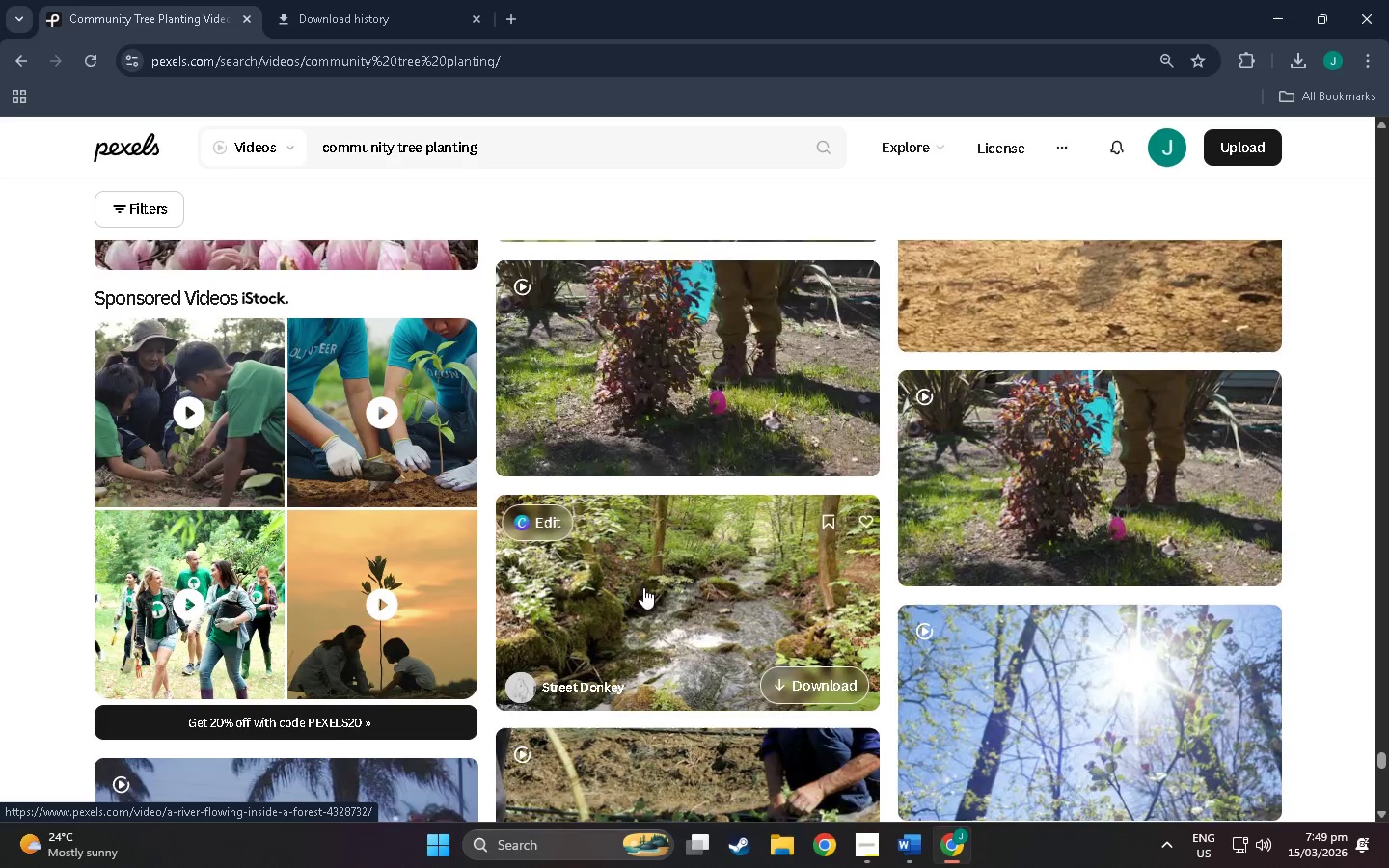 
scroll: coordinate [693, 504], scroll_direction: down, amount: 161.0
 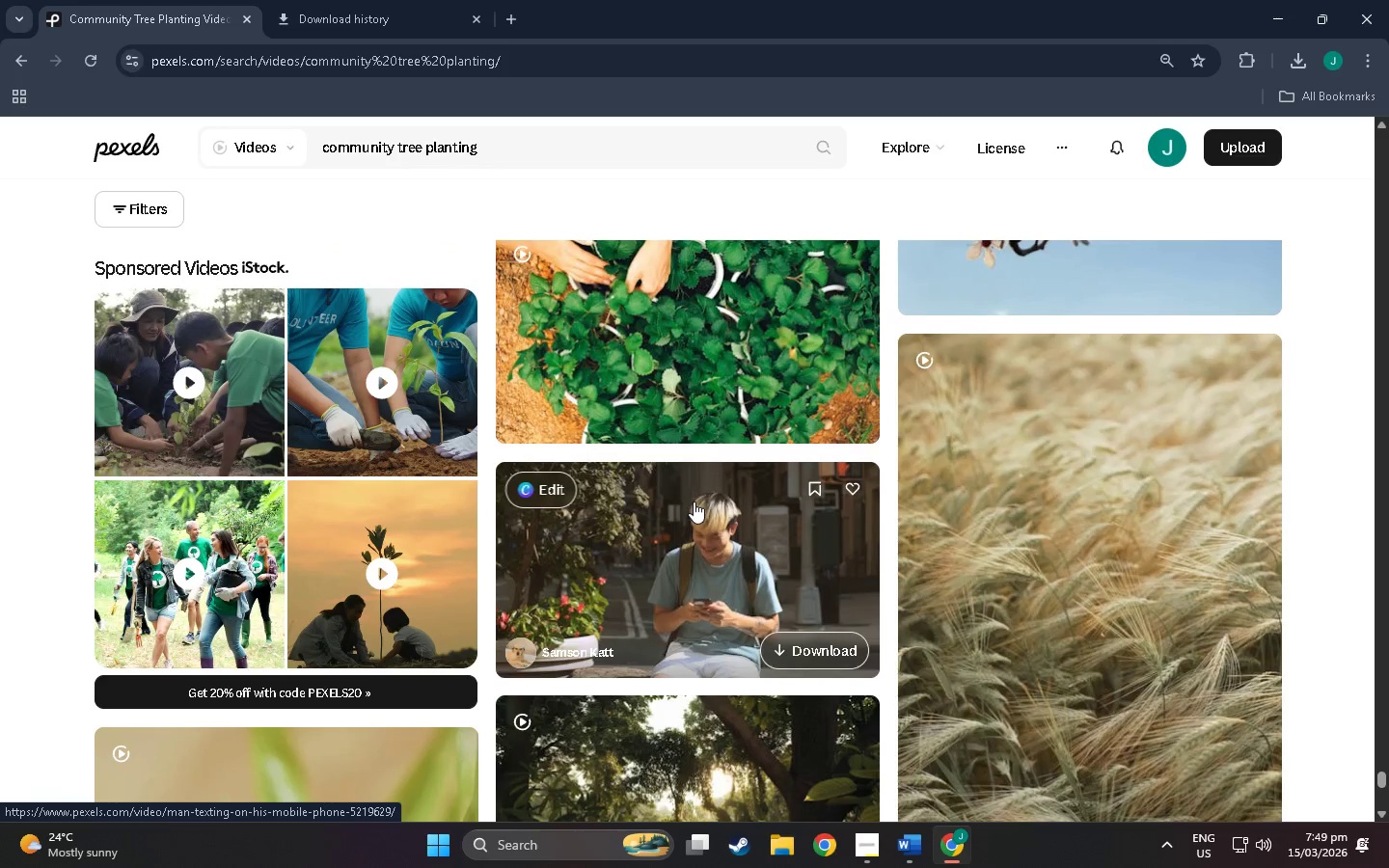 
scroll: coordinate [704, 466], scroll_direction: down, amount: 49.0
 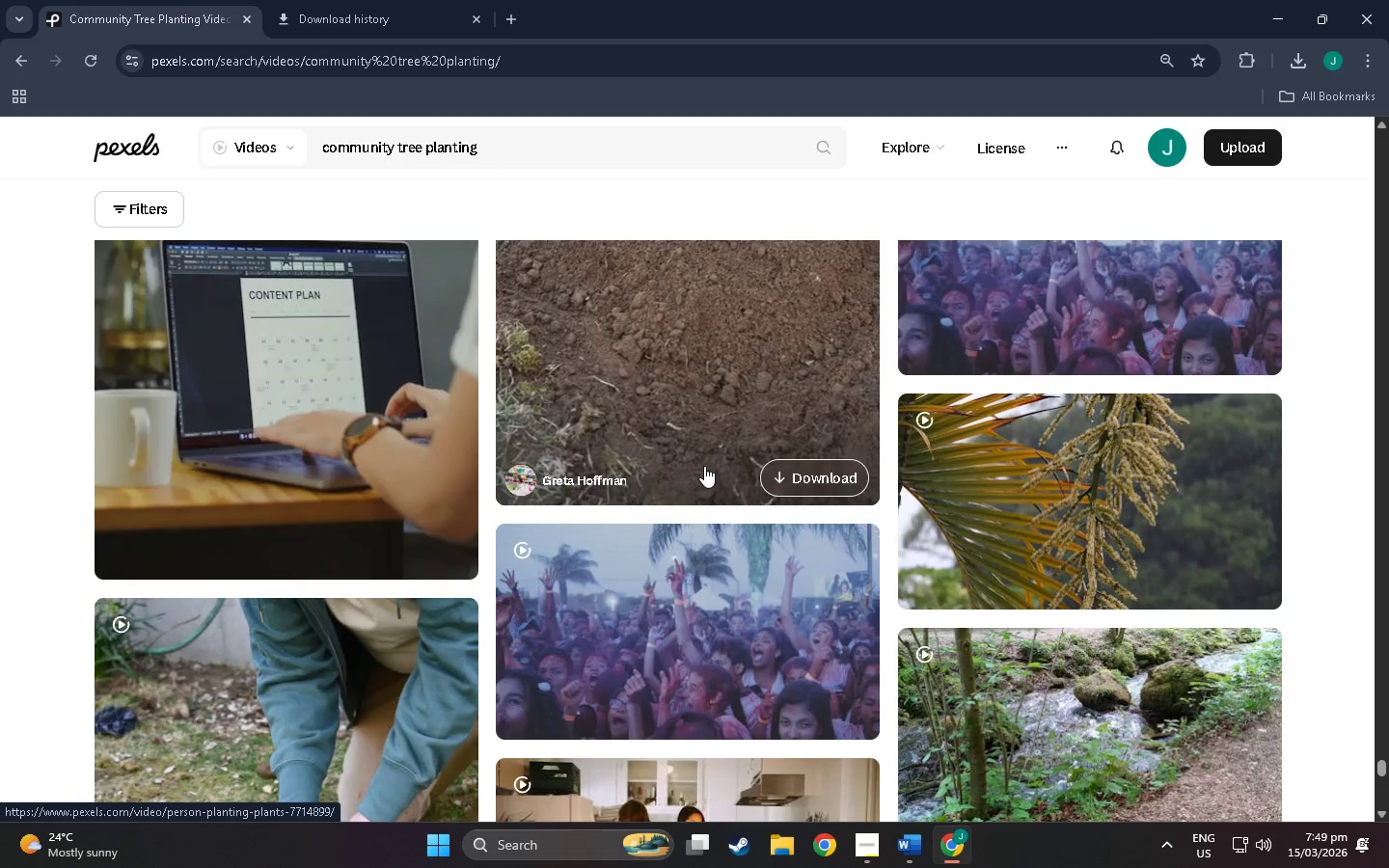 
scroll: coordinate [648, 524], scroll_direction: down, amount: 127.0
 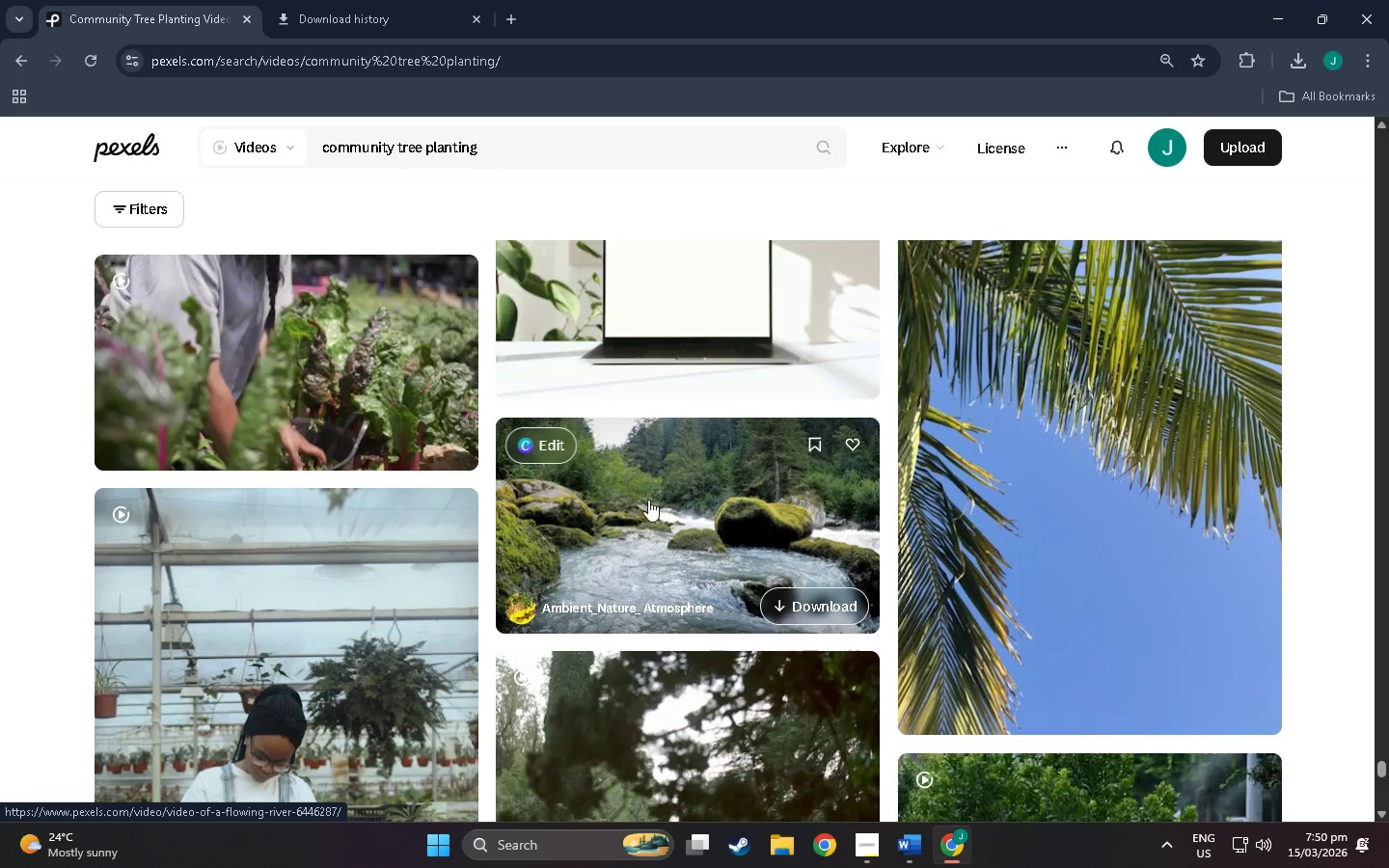 
scroll: coordinate [1013, 509], scroll_direction: down, amount: 393.0
 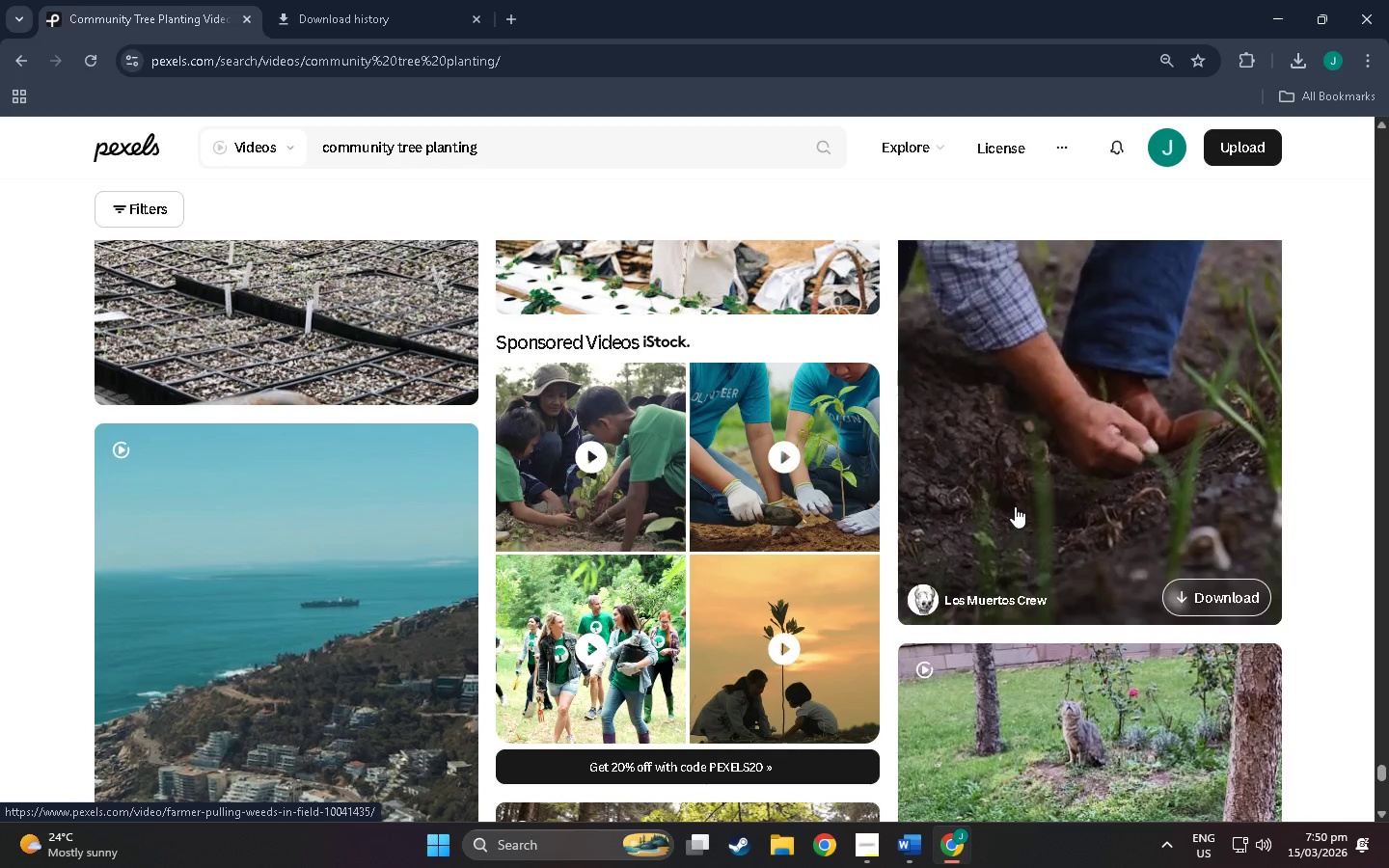 
scroll: coordinate [526, 709], scroll_direction: down, amount: 276.0
 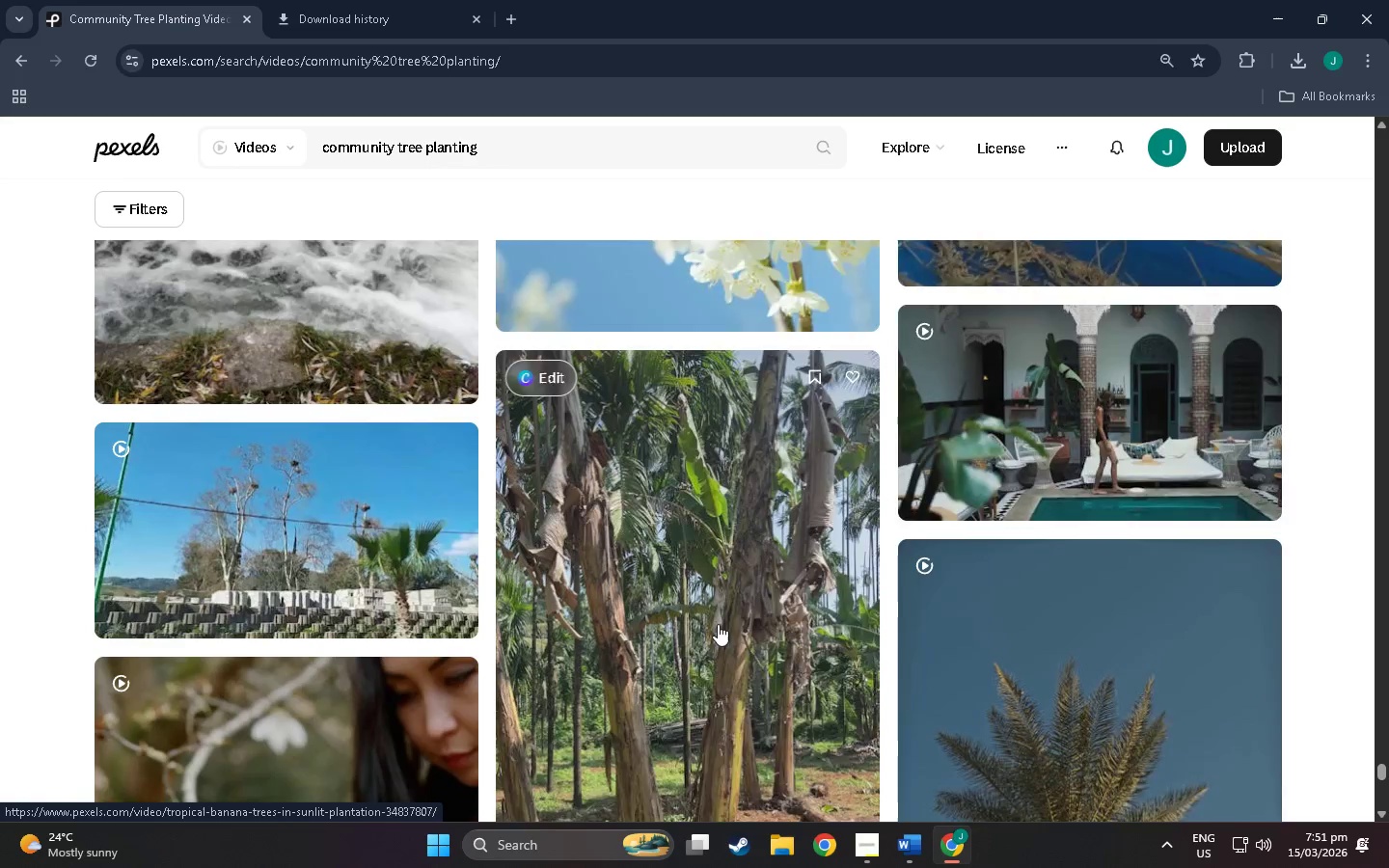 
scroll: coordinate [634, 597], scroll_direction: down, amount: 70.0
 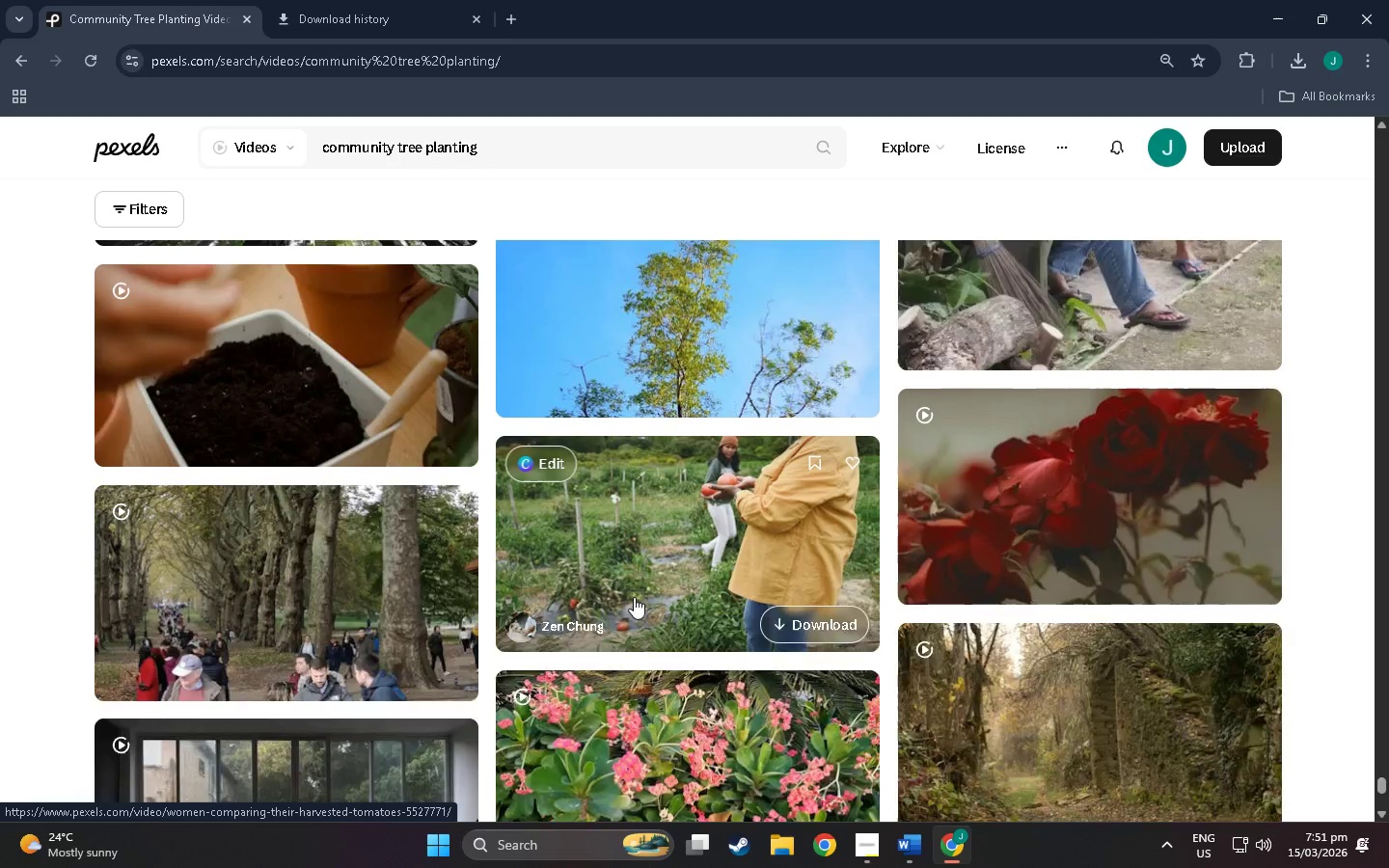 
scroll: coordinate [579, 586], scroll_direction: up, amount: 3.0
 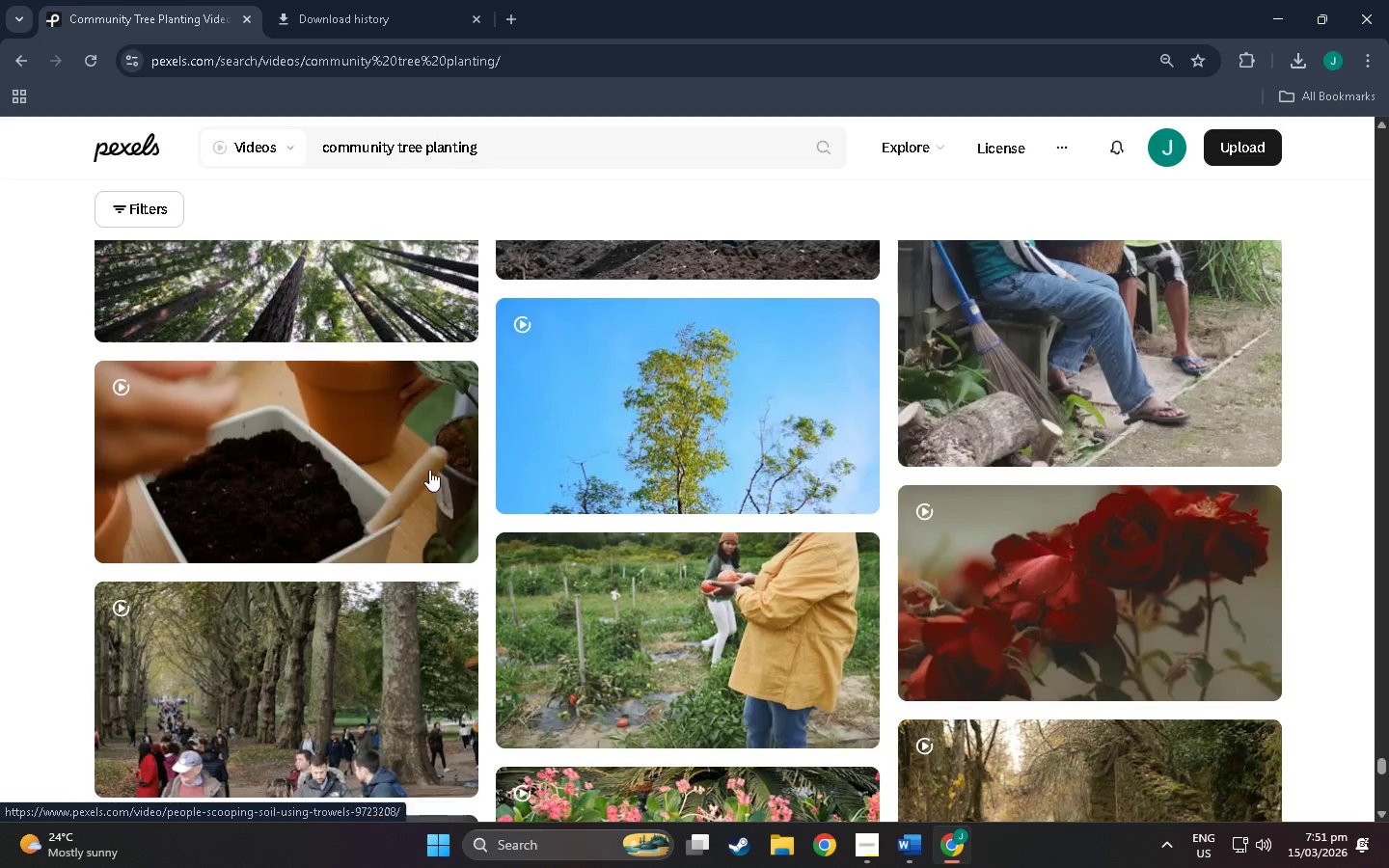 
scroll: coordinate [790, 553], scroll_direction: down, amount: 102.0
 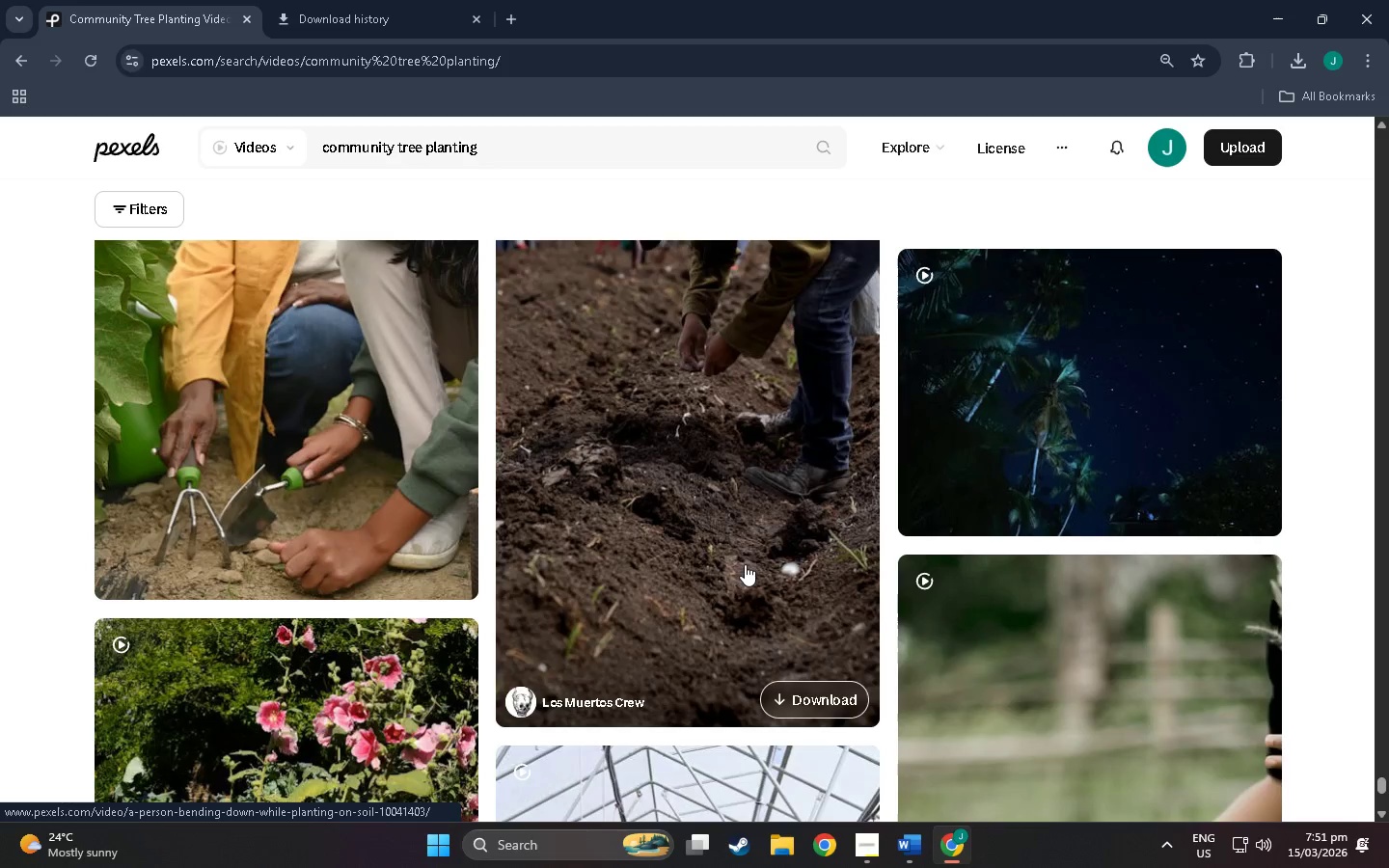 
scroll: coordinate [745, 562], scroll_direction: up, amount: 6.0
 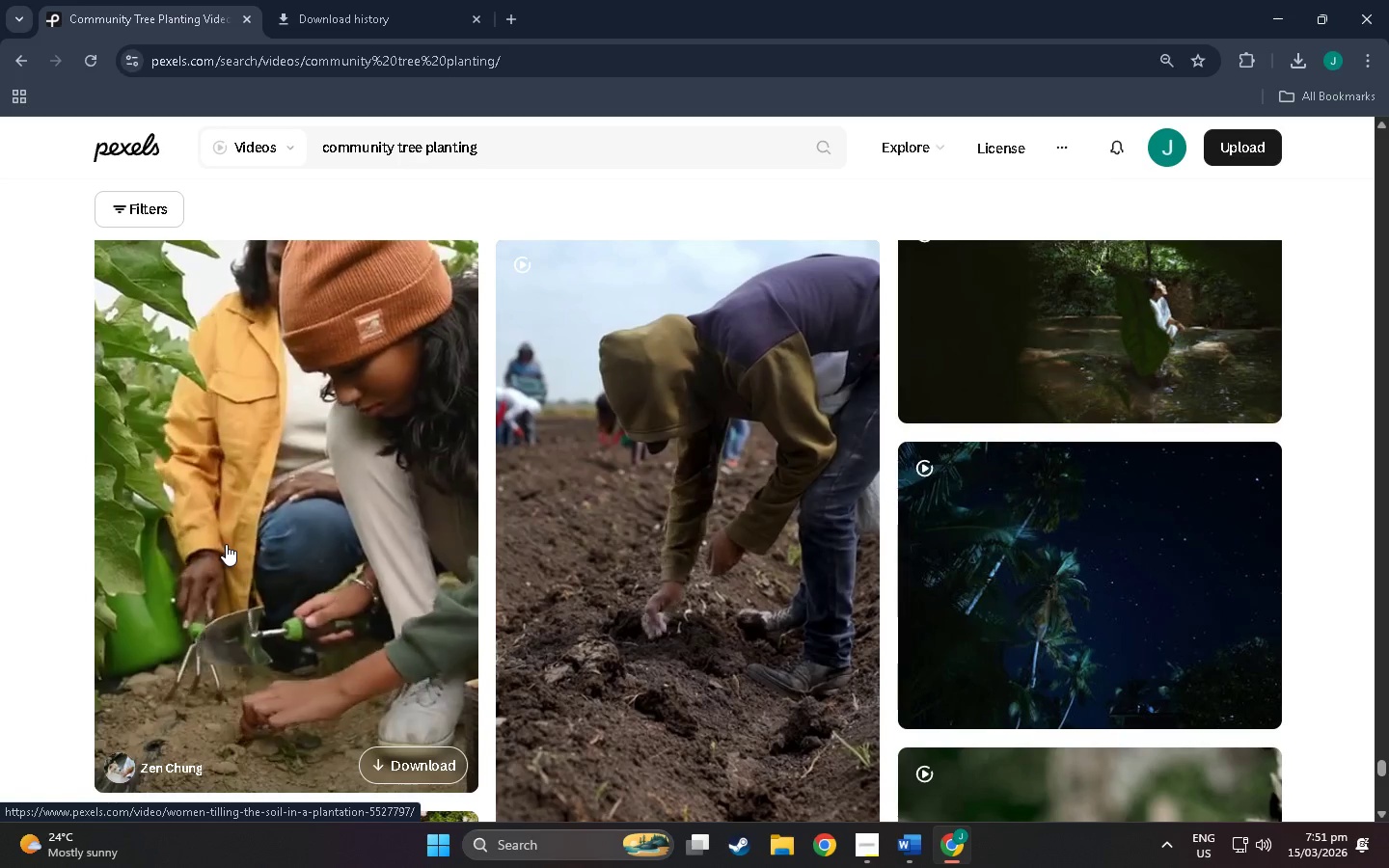 
wait(7.09)
 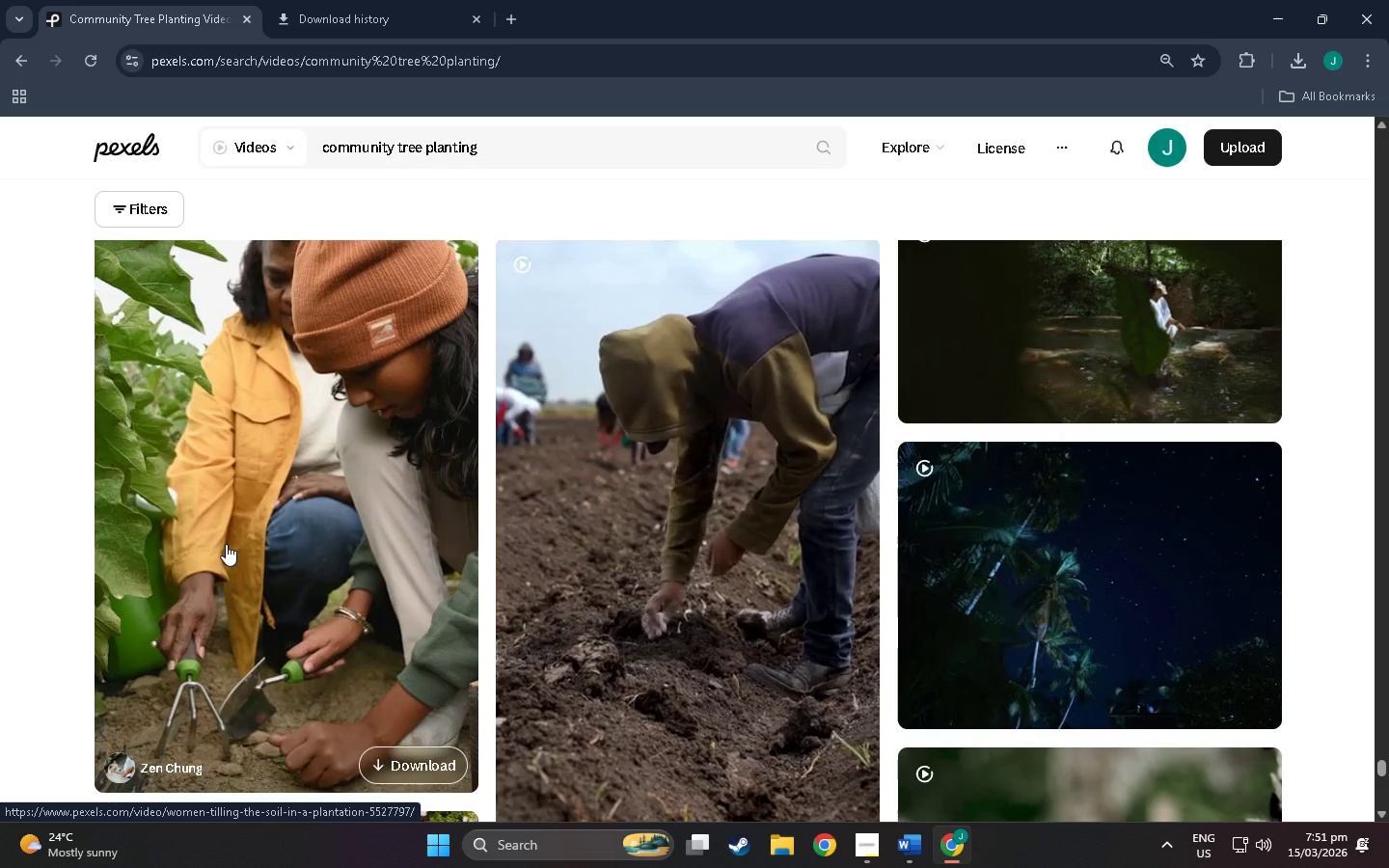 
scroll: coordinate [226, 544], scroll_direction: down, amount: 2.0
 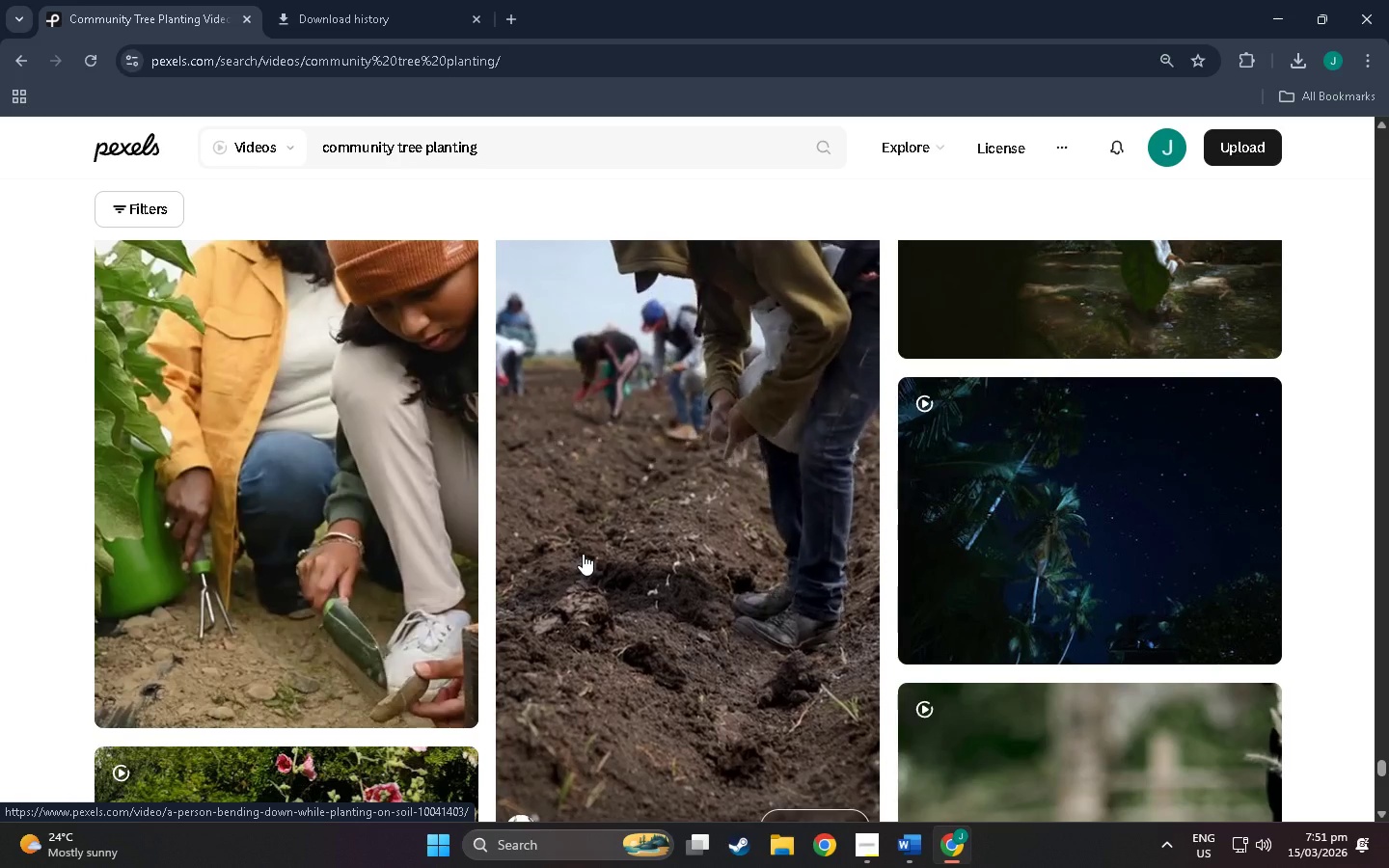 
wait(6.75)
 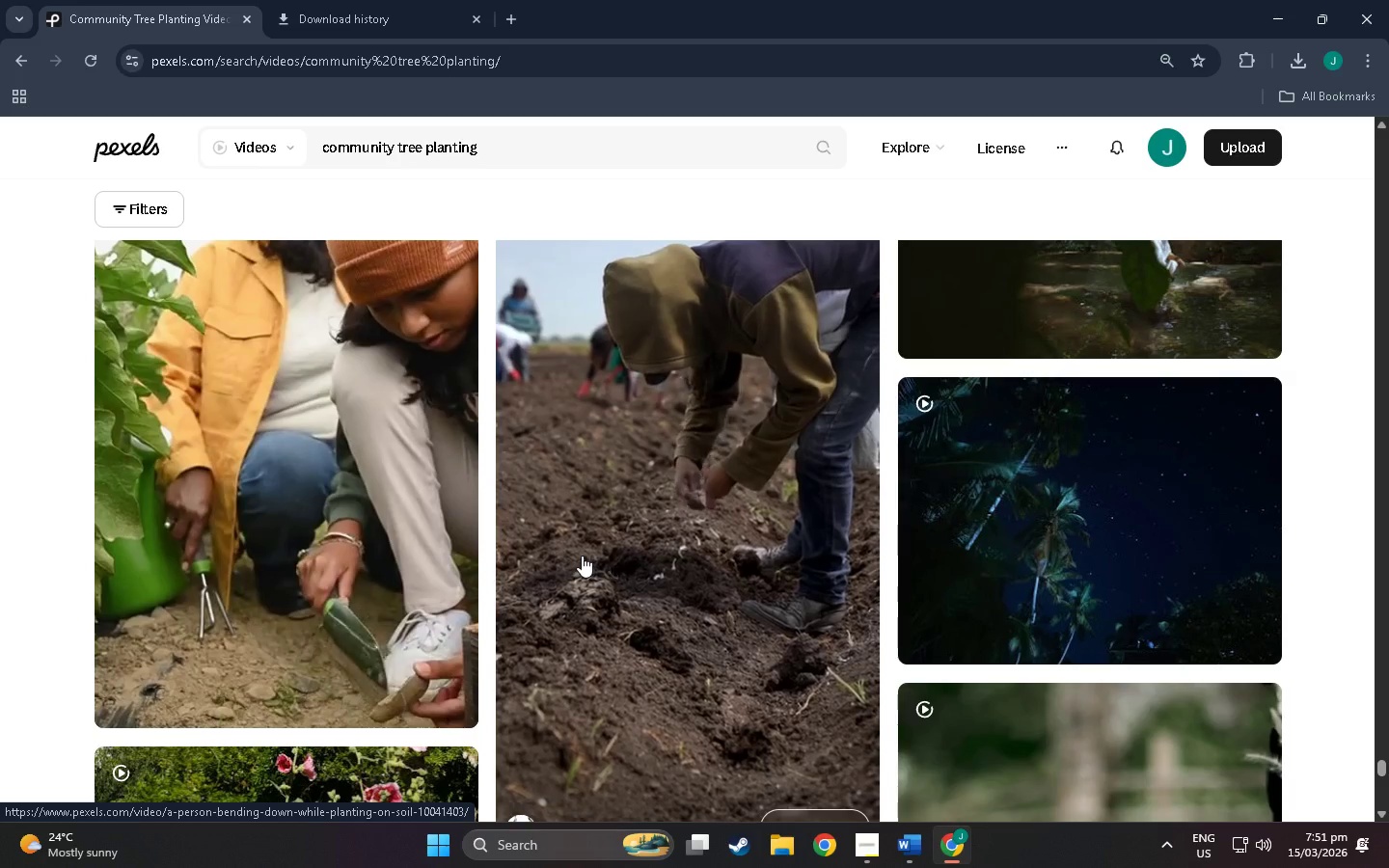 
left_click([684, 440])
 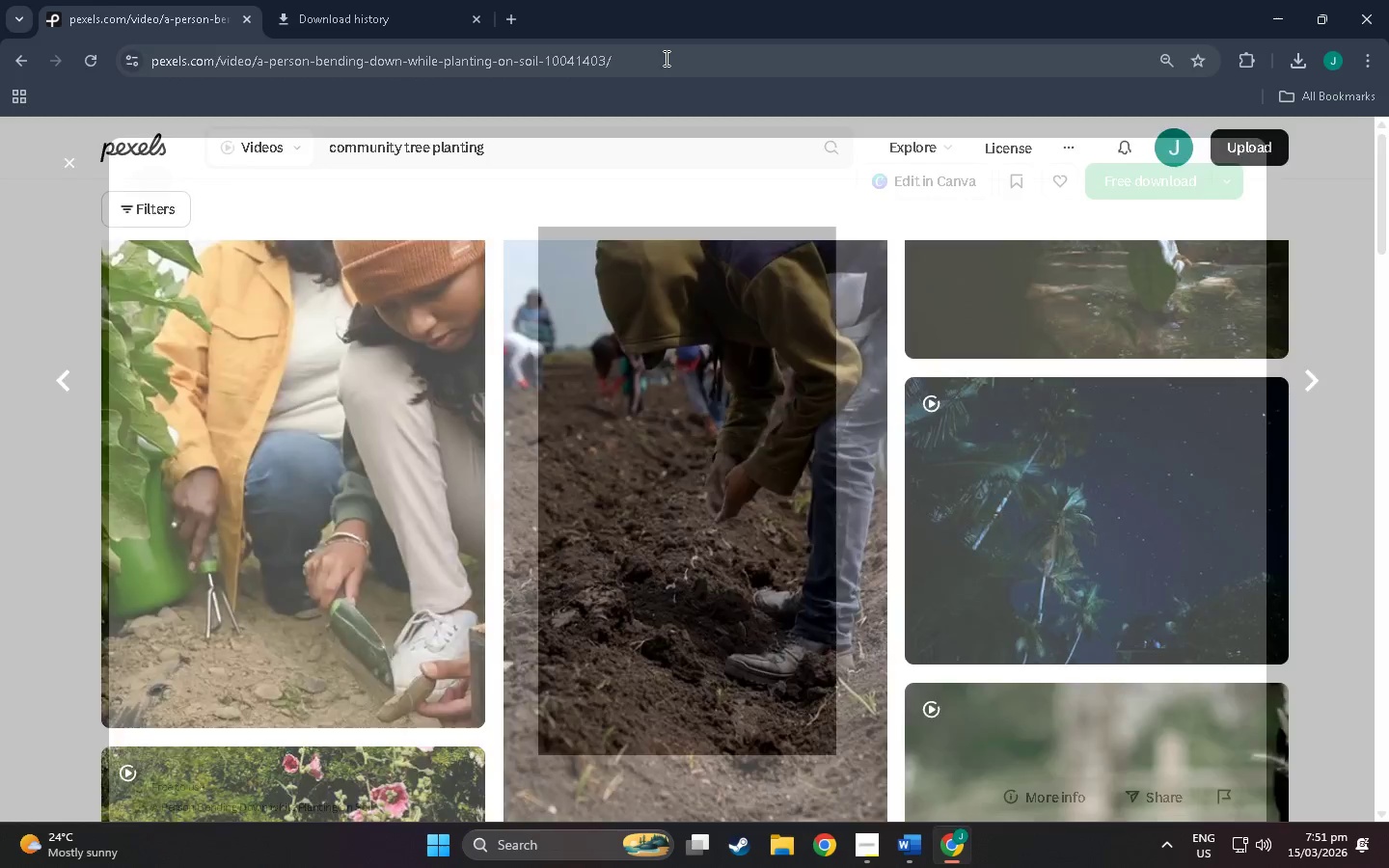 
left_click([665, 58])
 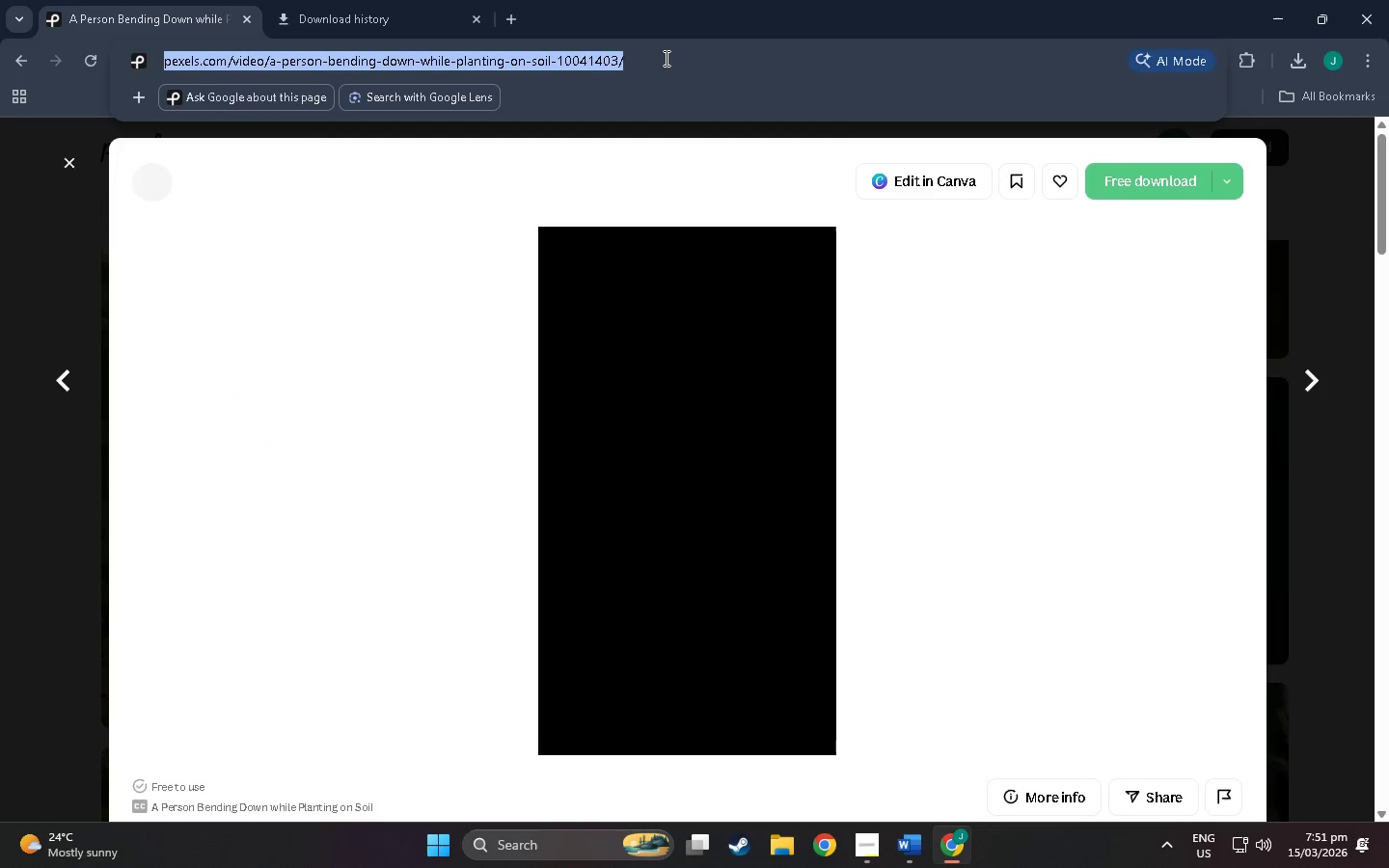 
key(Control+C)
 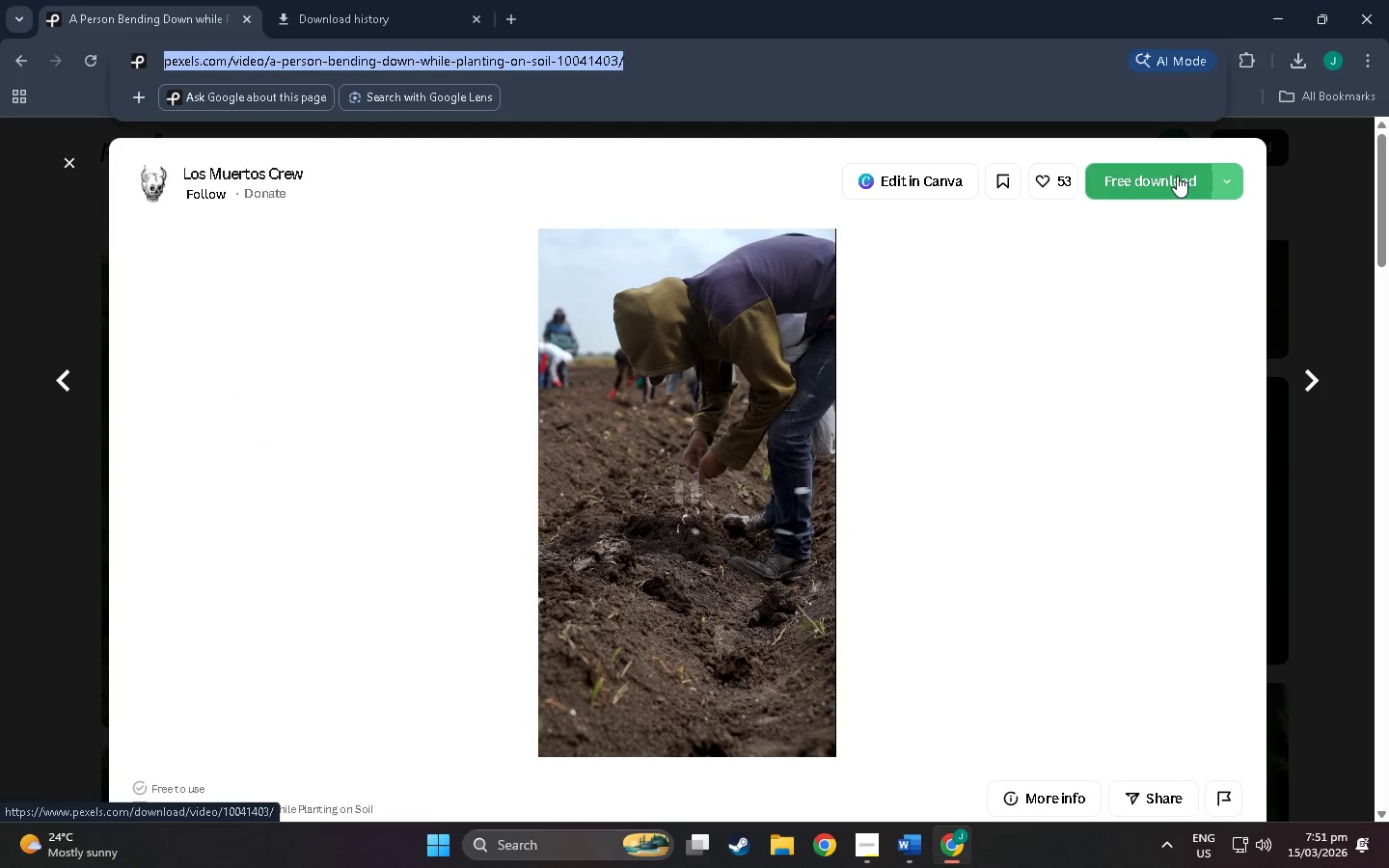 
left_click([1177, 176])
 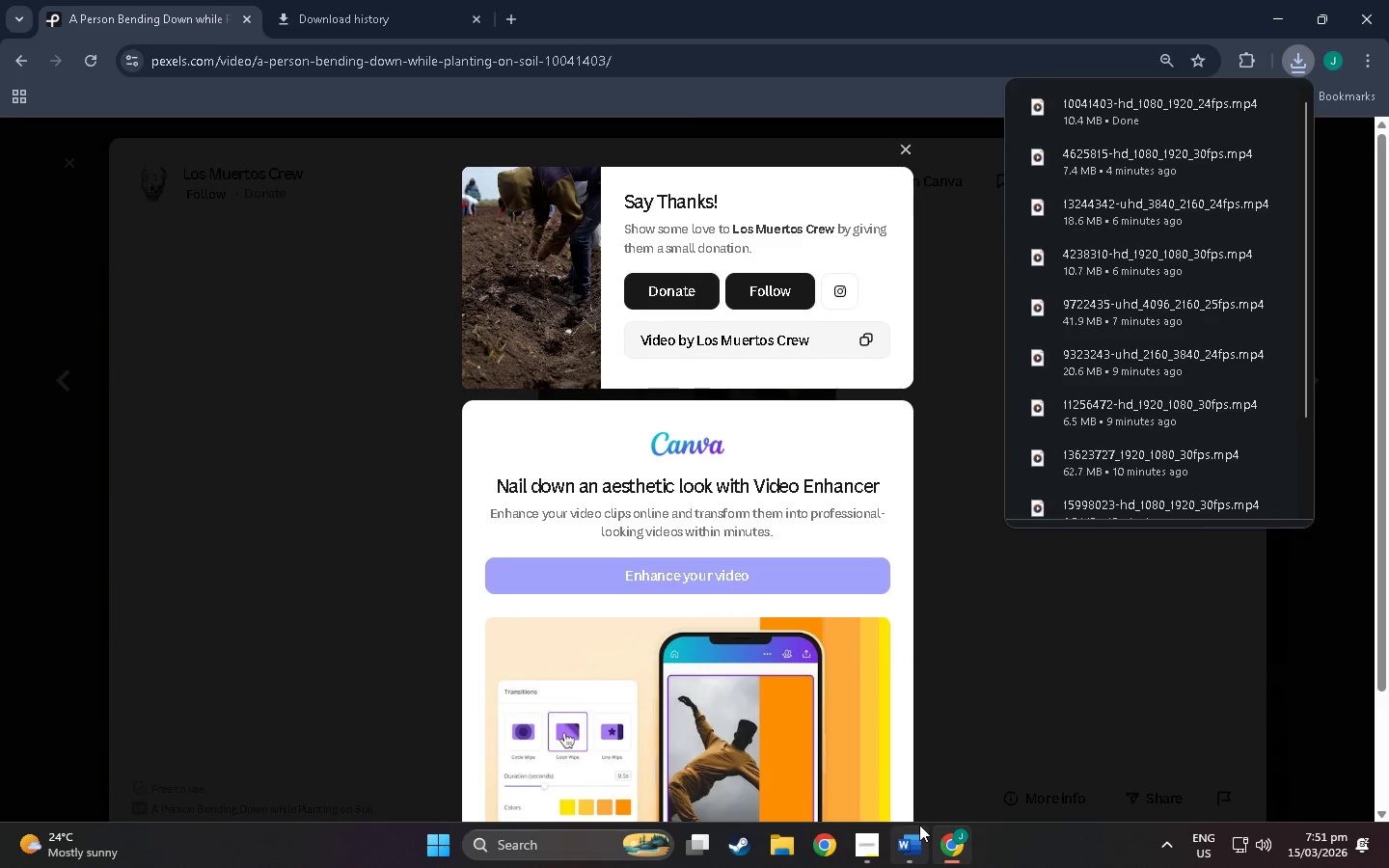 
left_click([909, 849])
 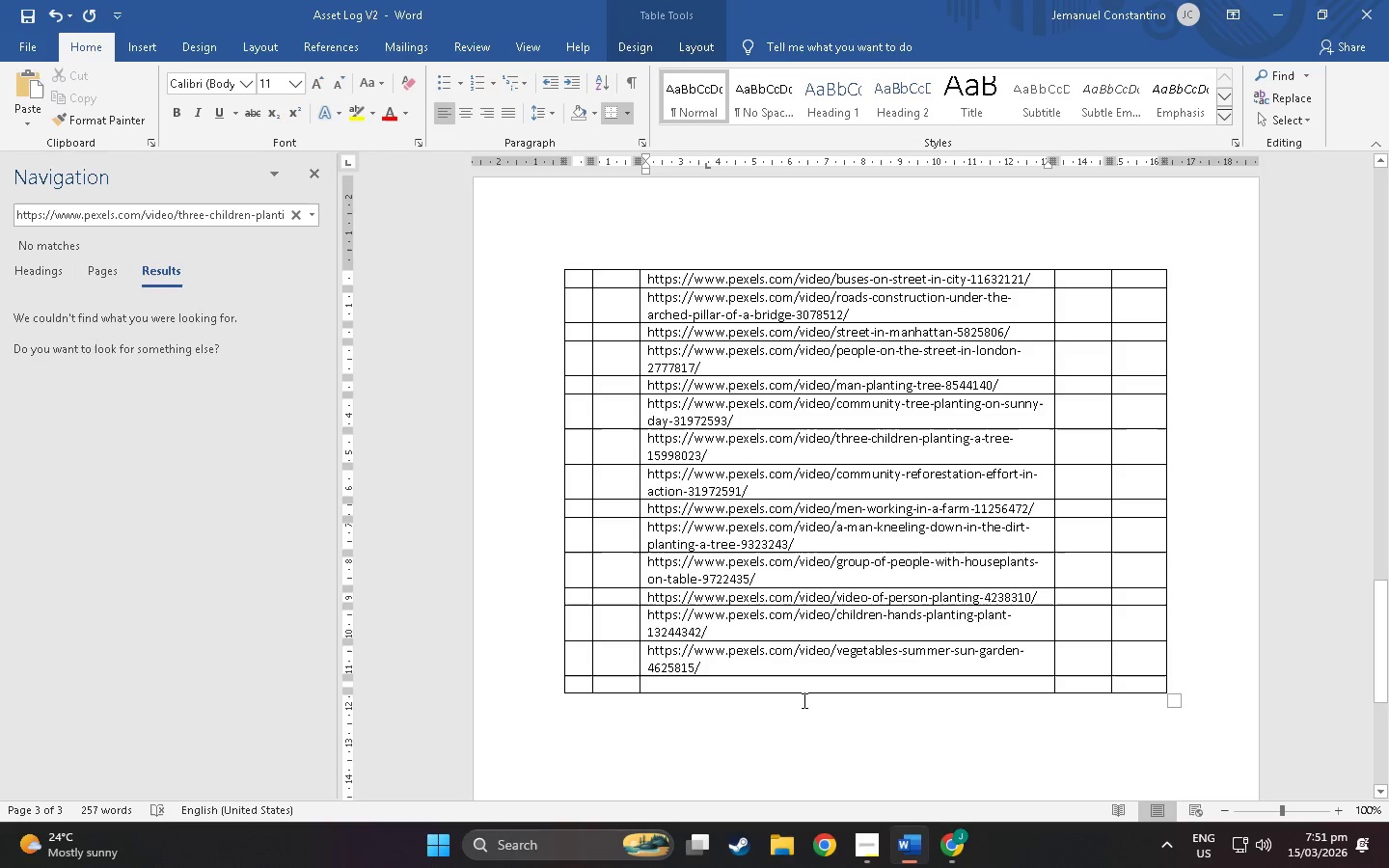 
key(Control+V)
 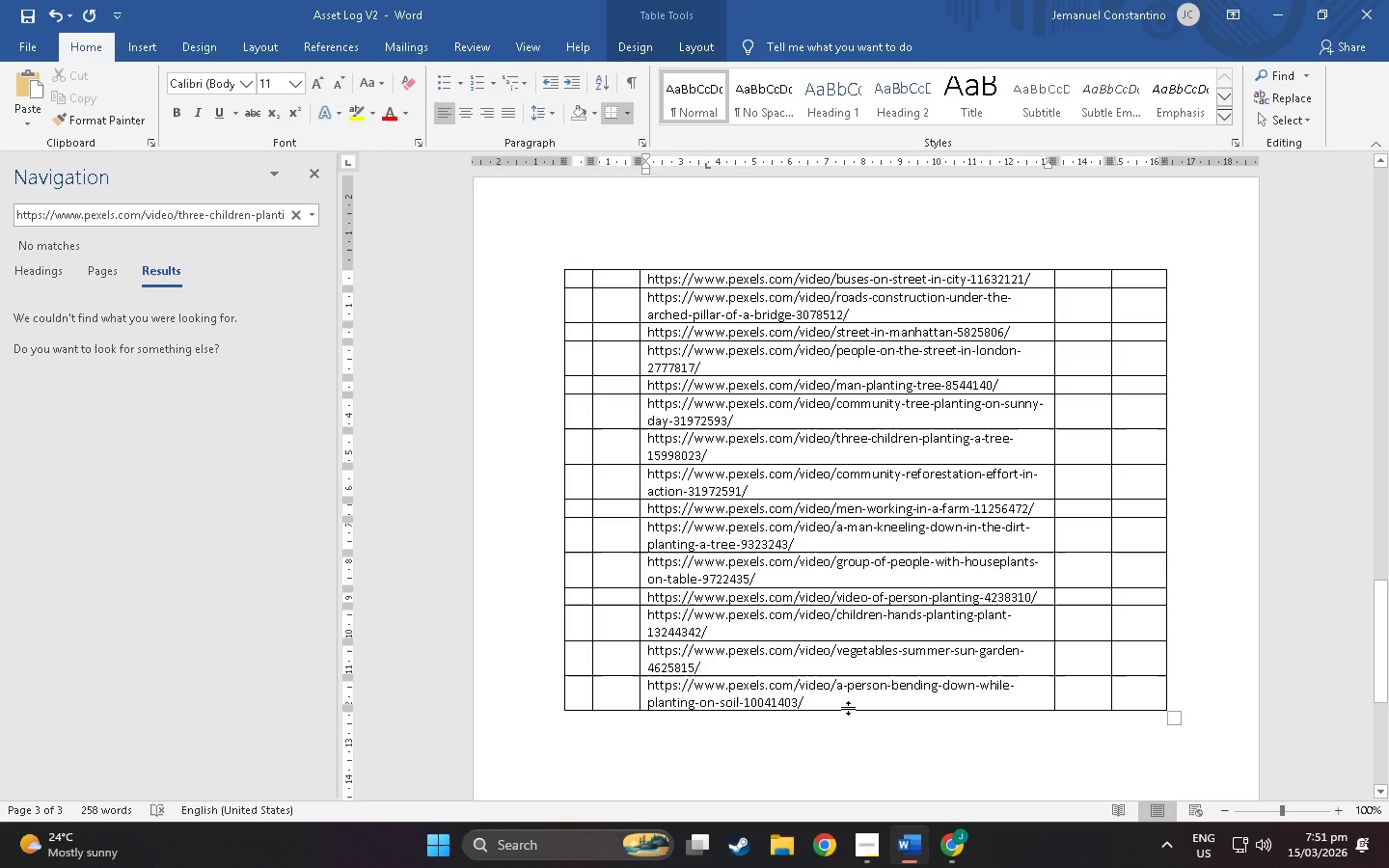 
key(Alt+Control+Tab)
 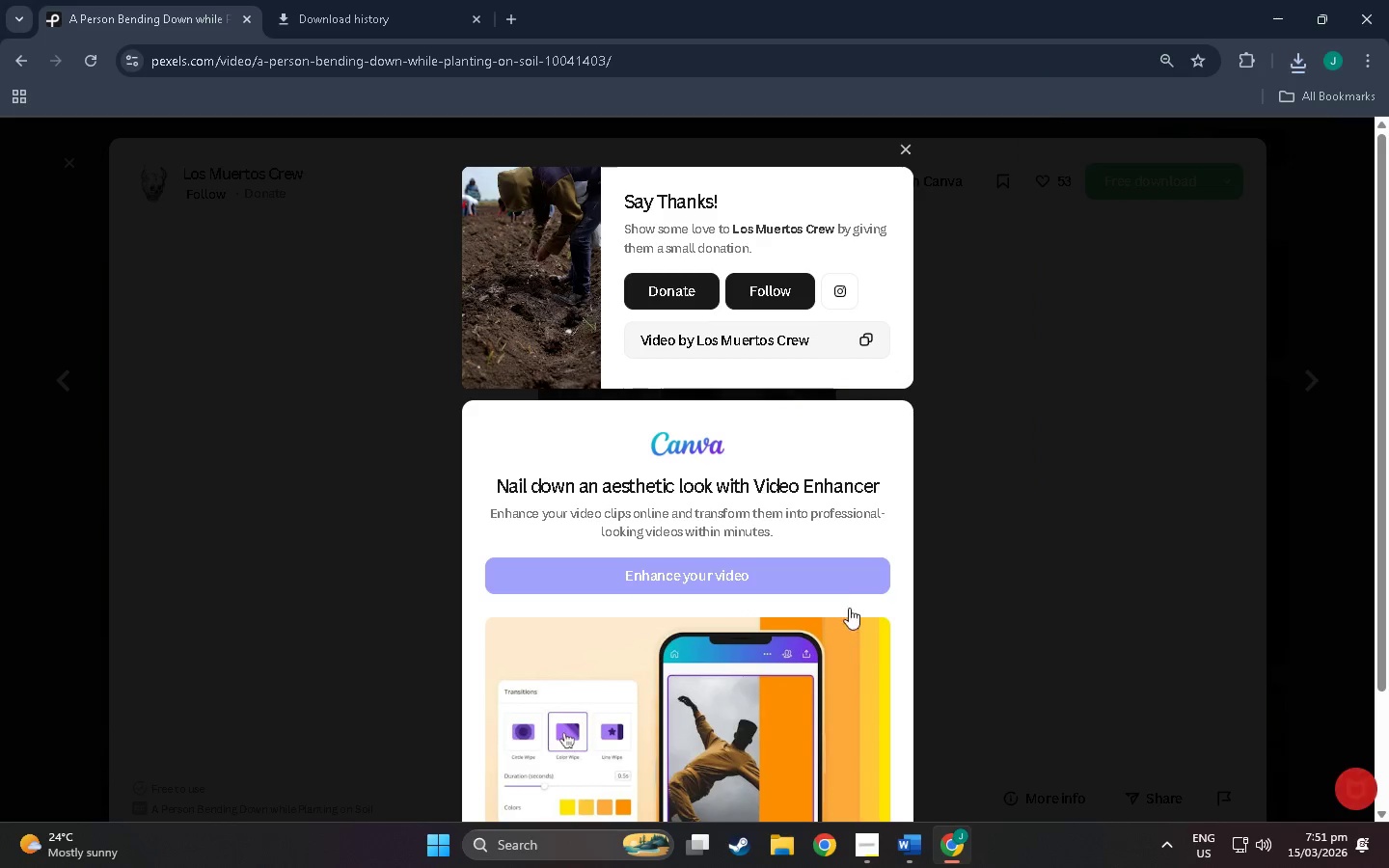 
hold_key(key=AltLeft, duration=0.48)
 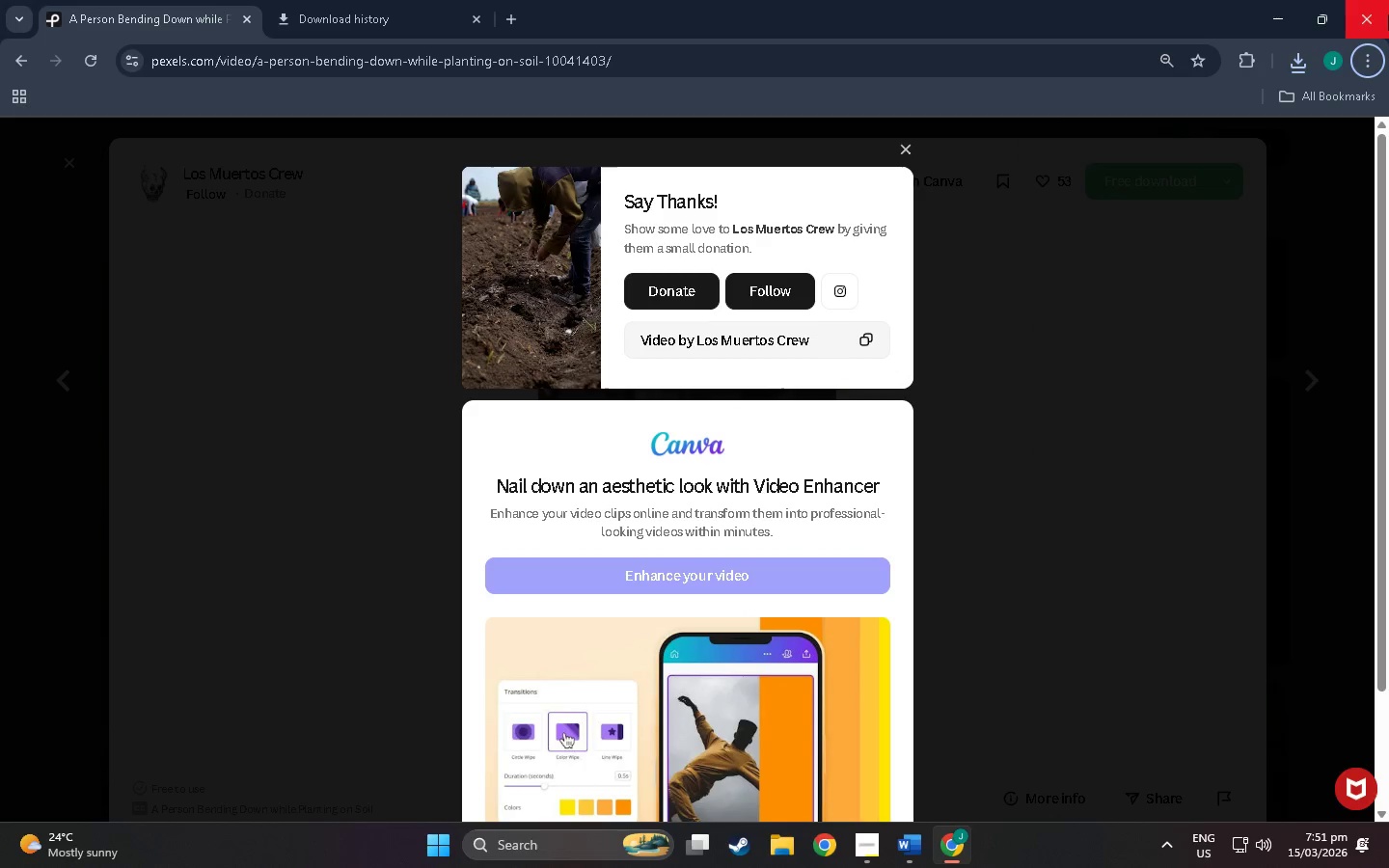 
left_click([1388, 14])
 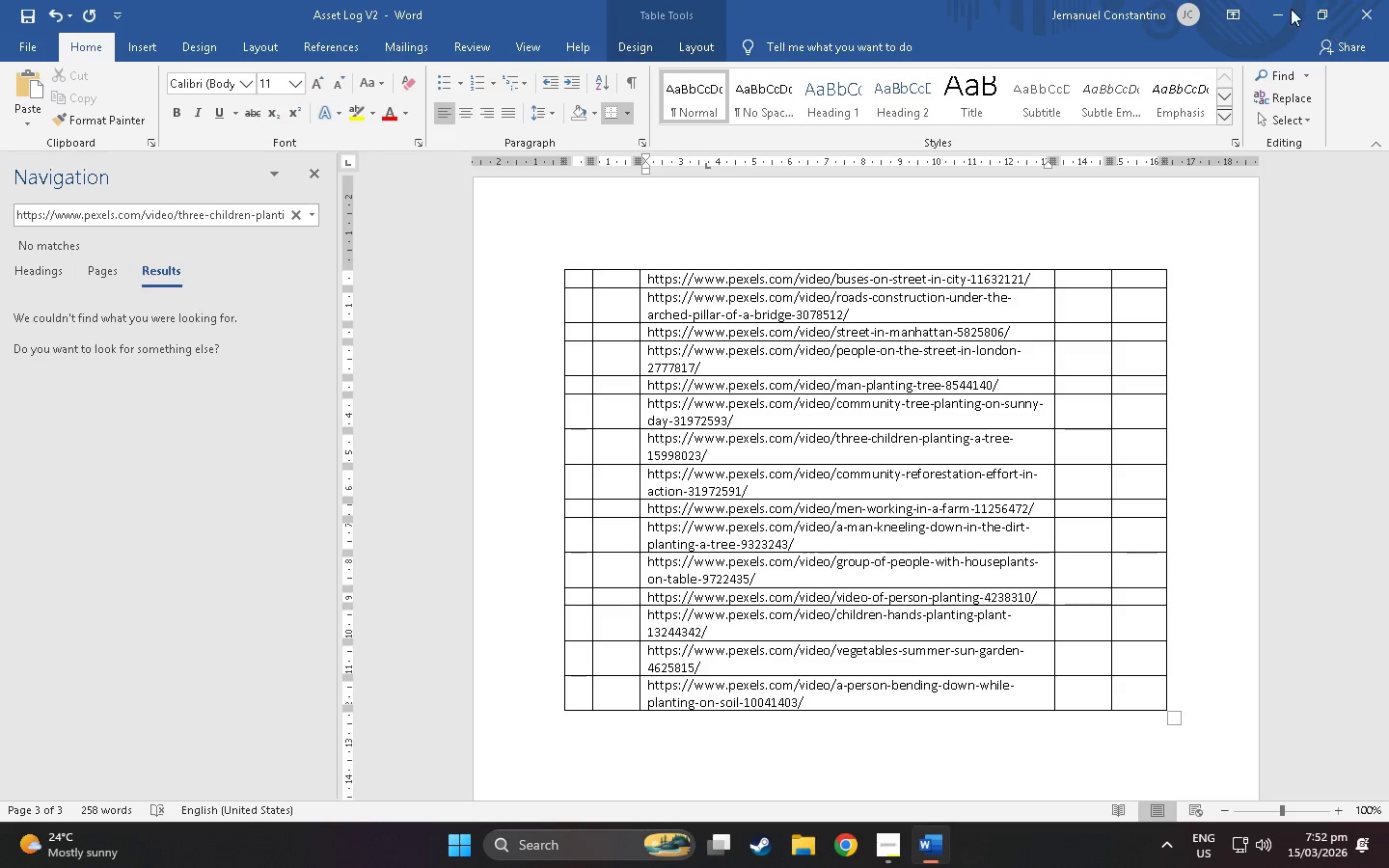 
key(Control+S)
 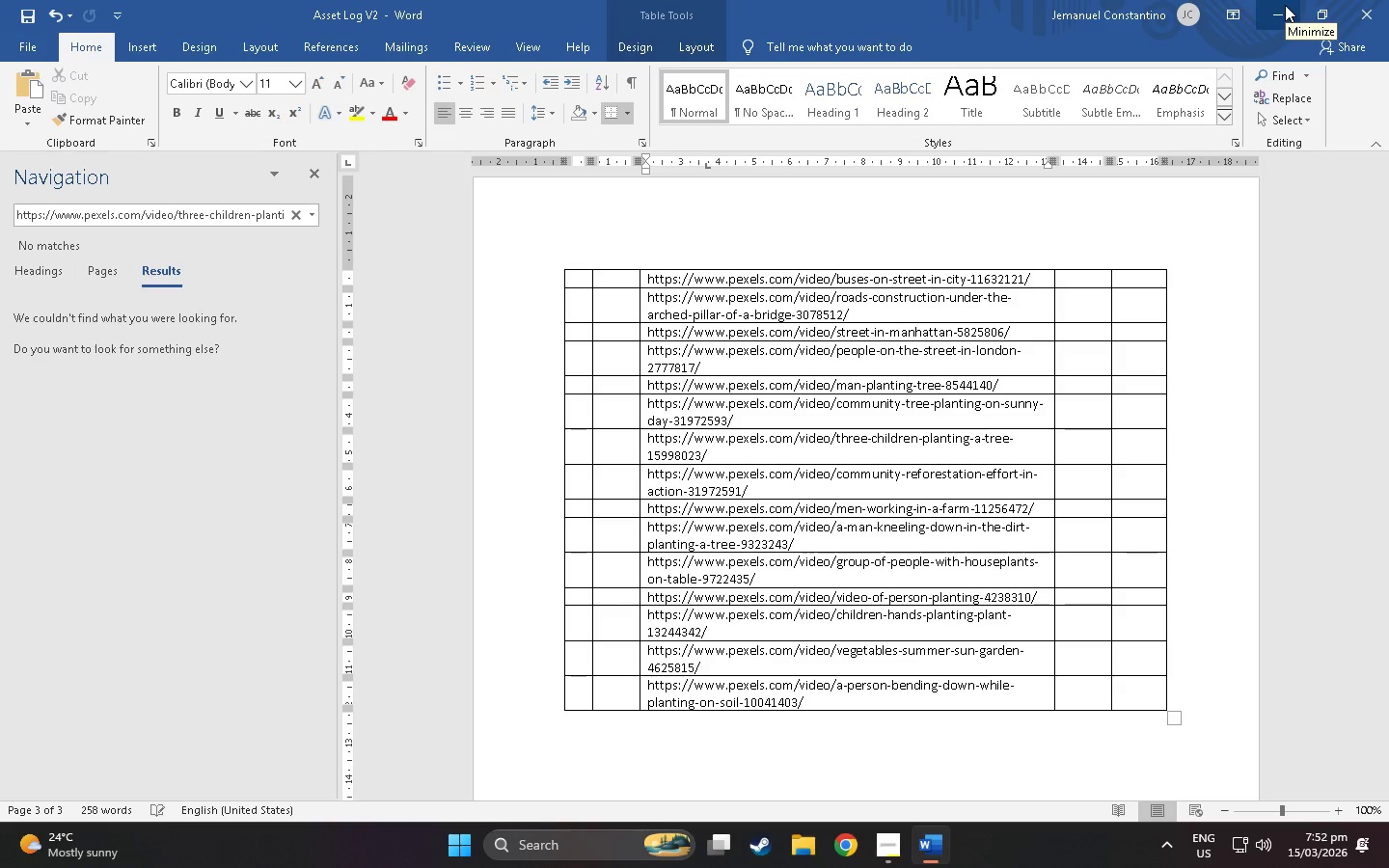 
left_click([1285, 5])